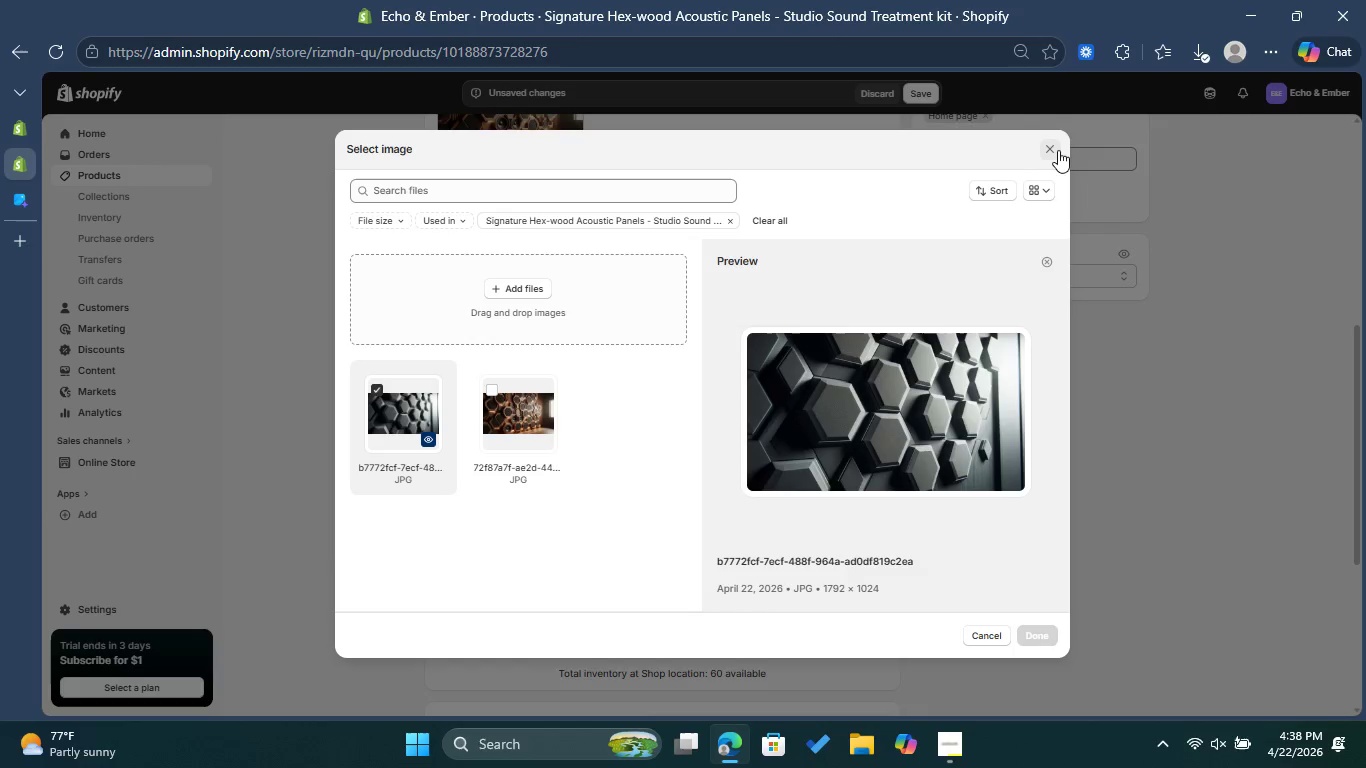 
left_click([1058, 150])
 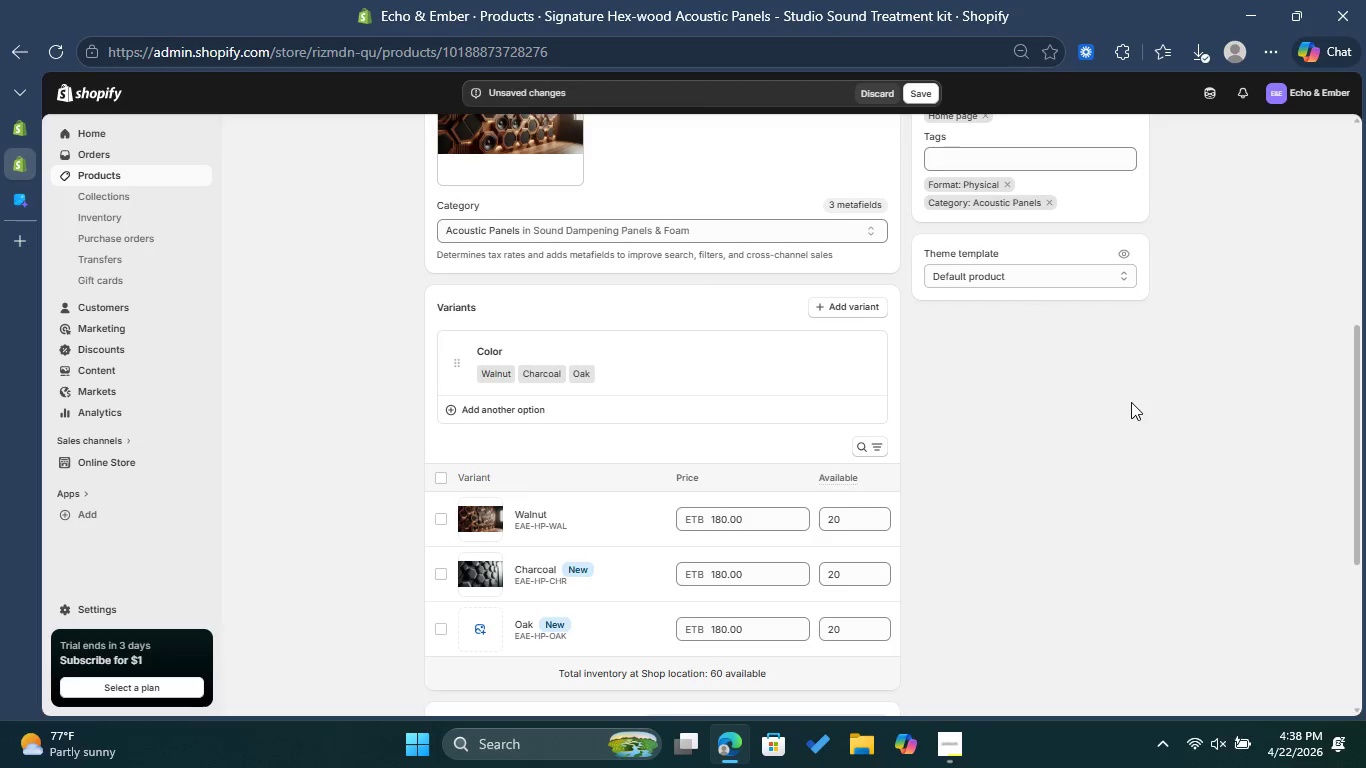 
left_click([1131, 402])
 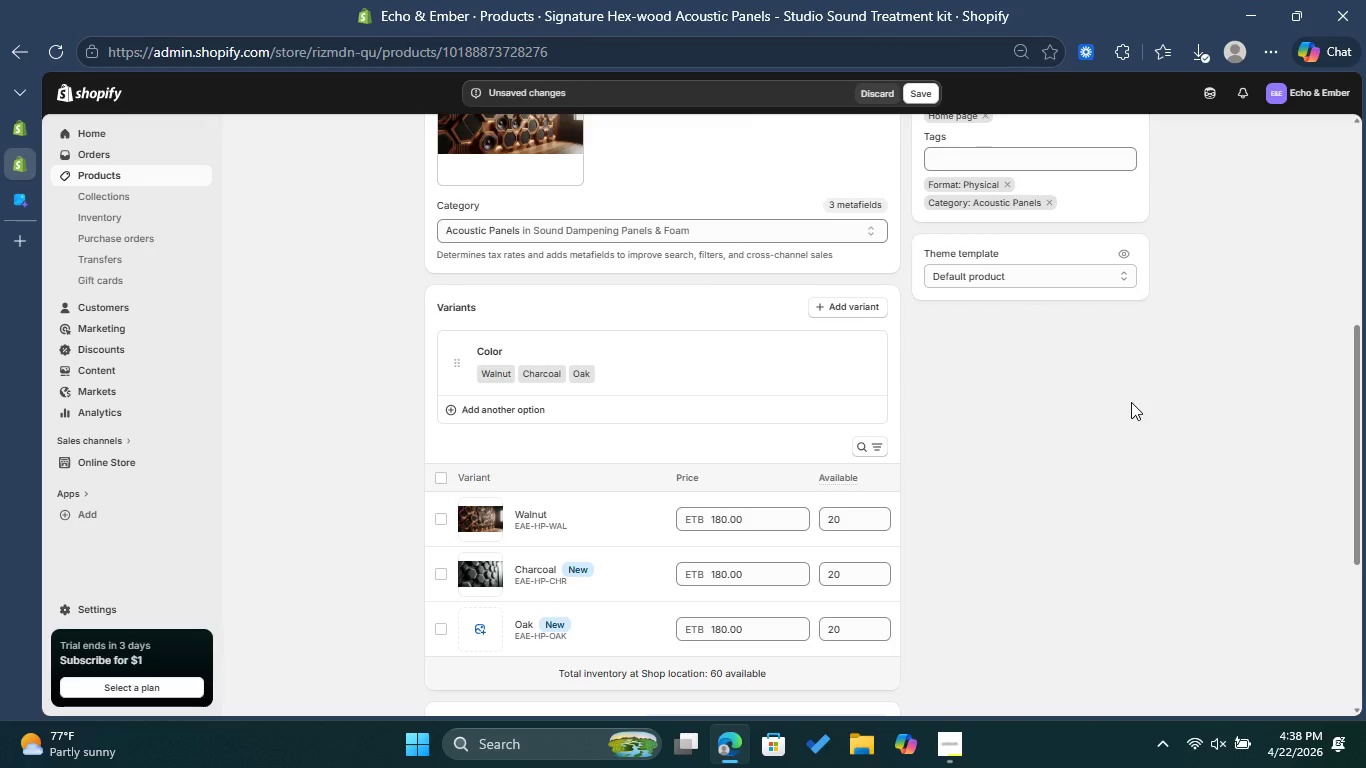 
scroll: coordinate [756, 512], scroll_direction: up, amount: 3.0
 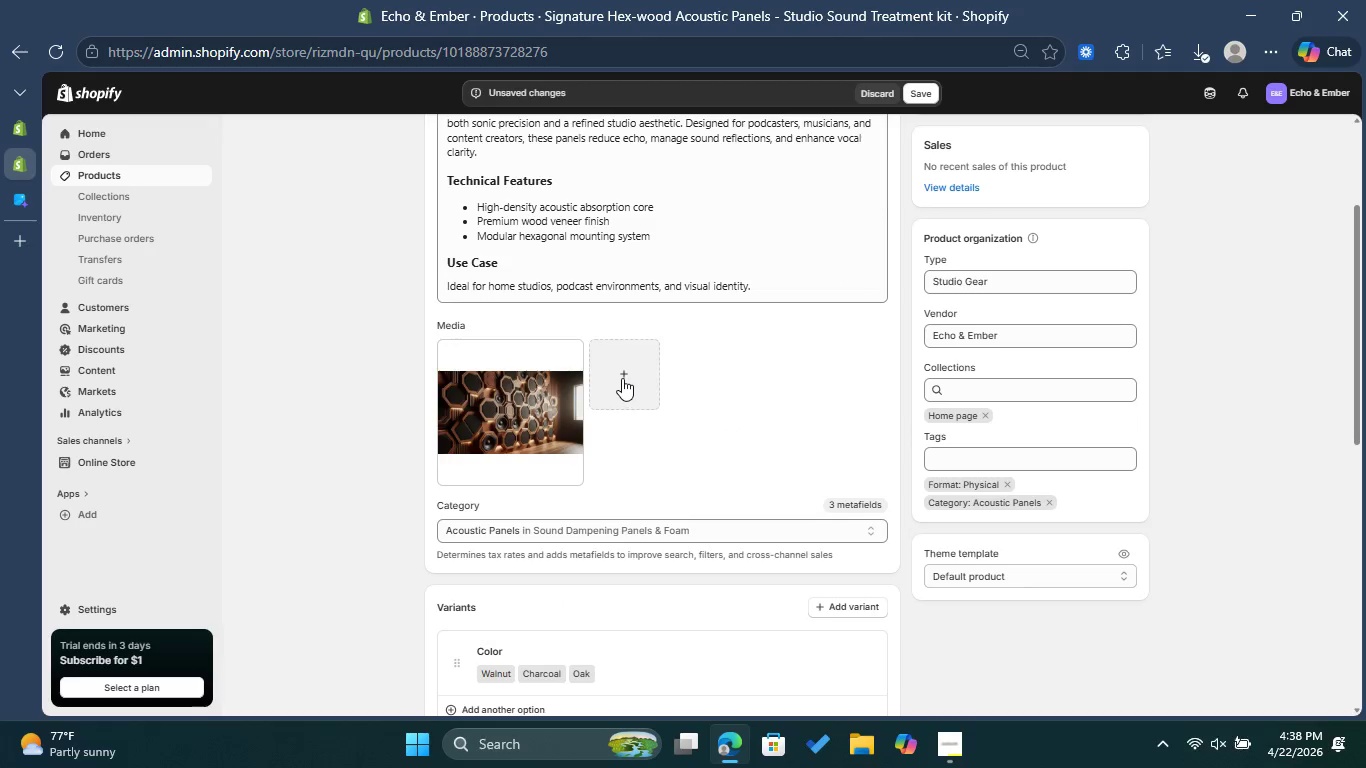 
left_click([622, 378])
 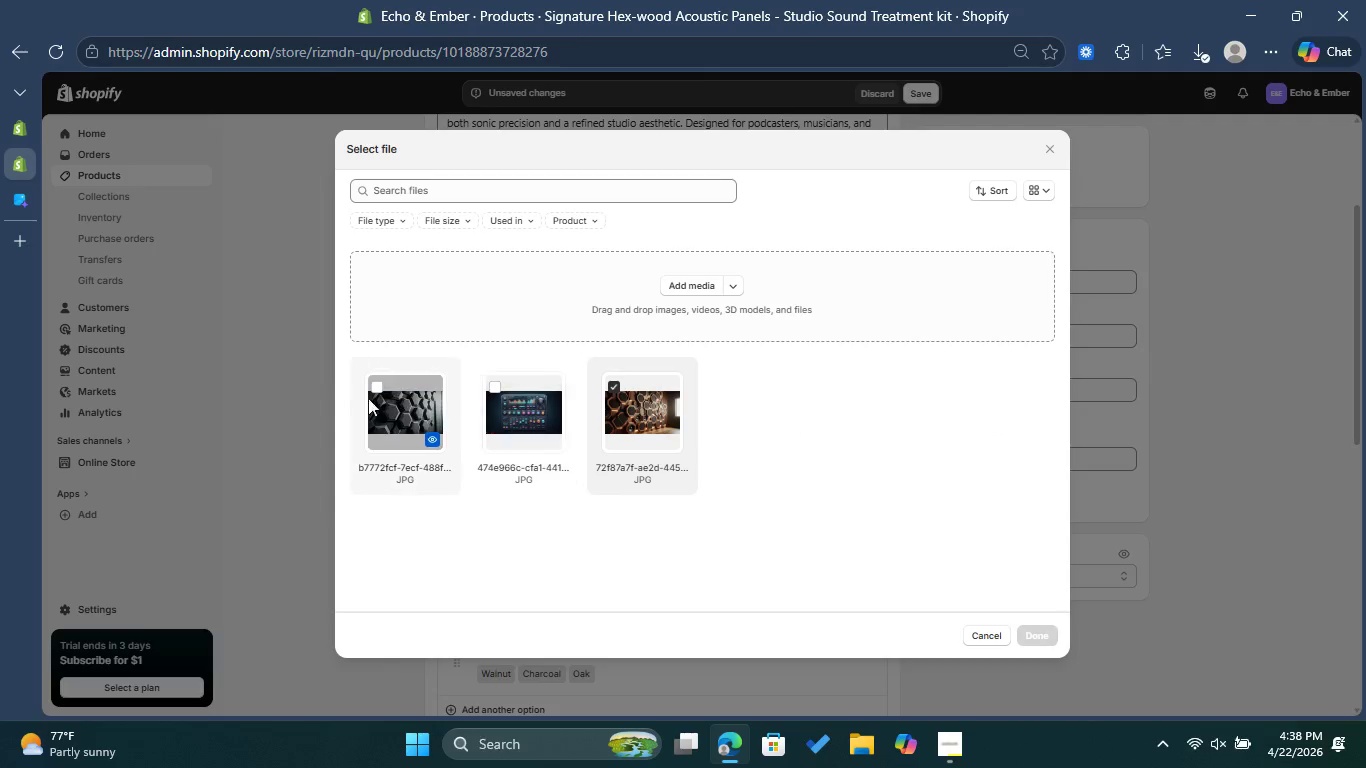 
left_click([381, 385])
 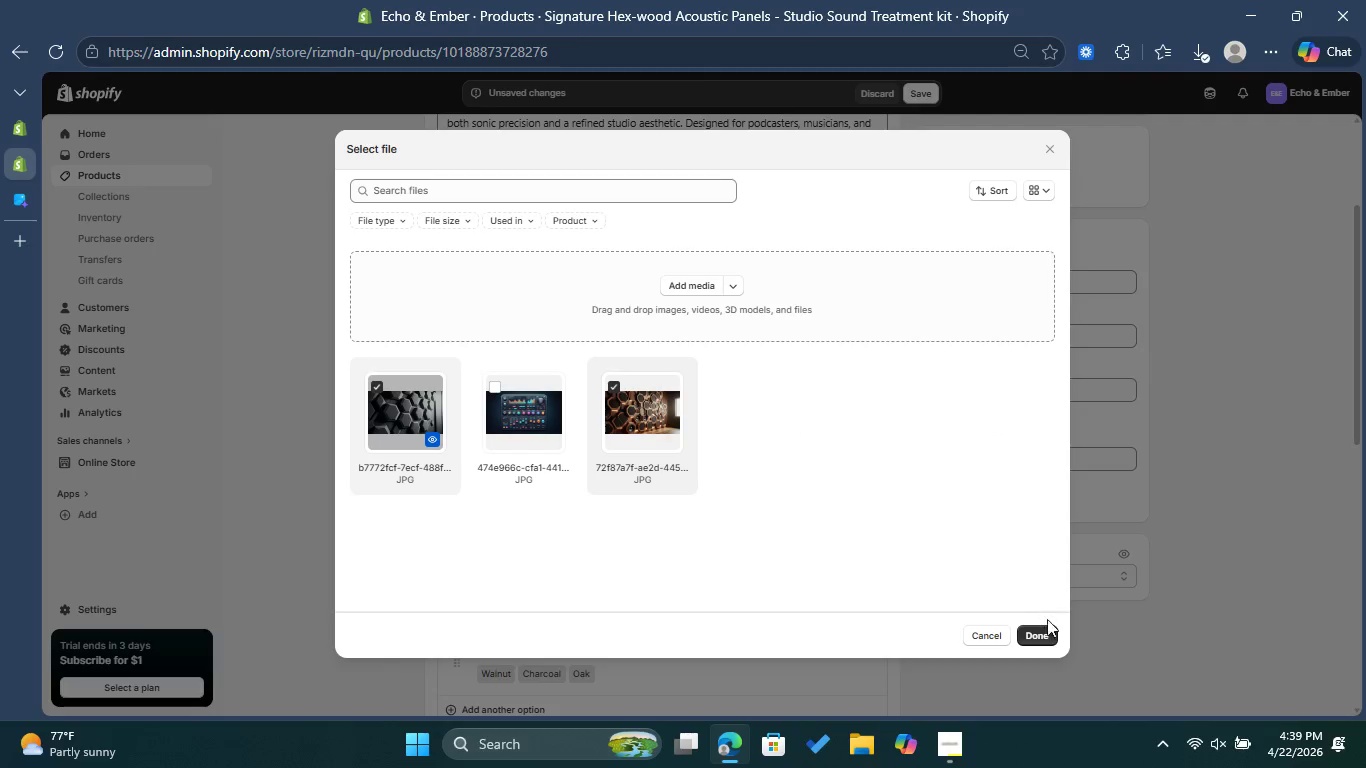 
left_click([1035, 633])
 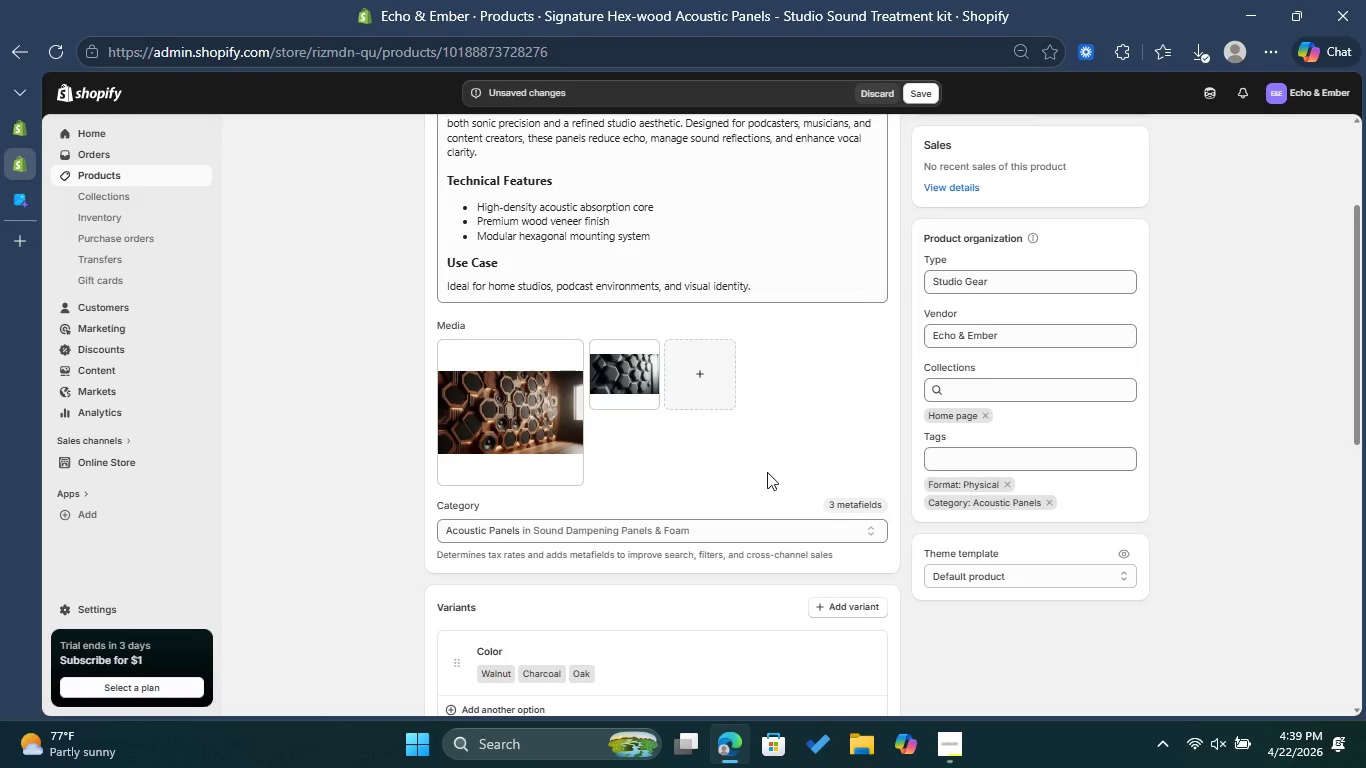 
scroll: coordinate [763, 472], scroll_direction: down, amount: 2.0
 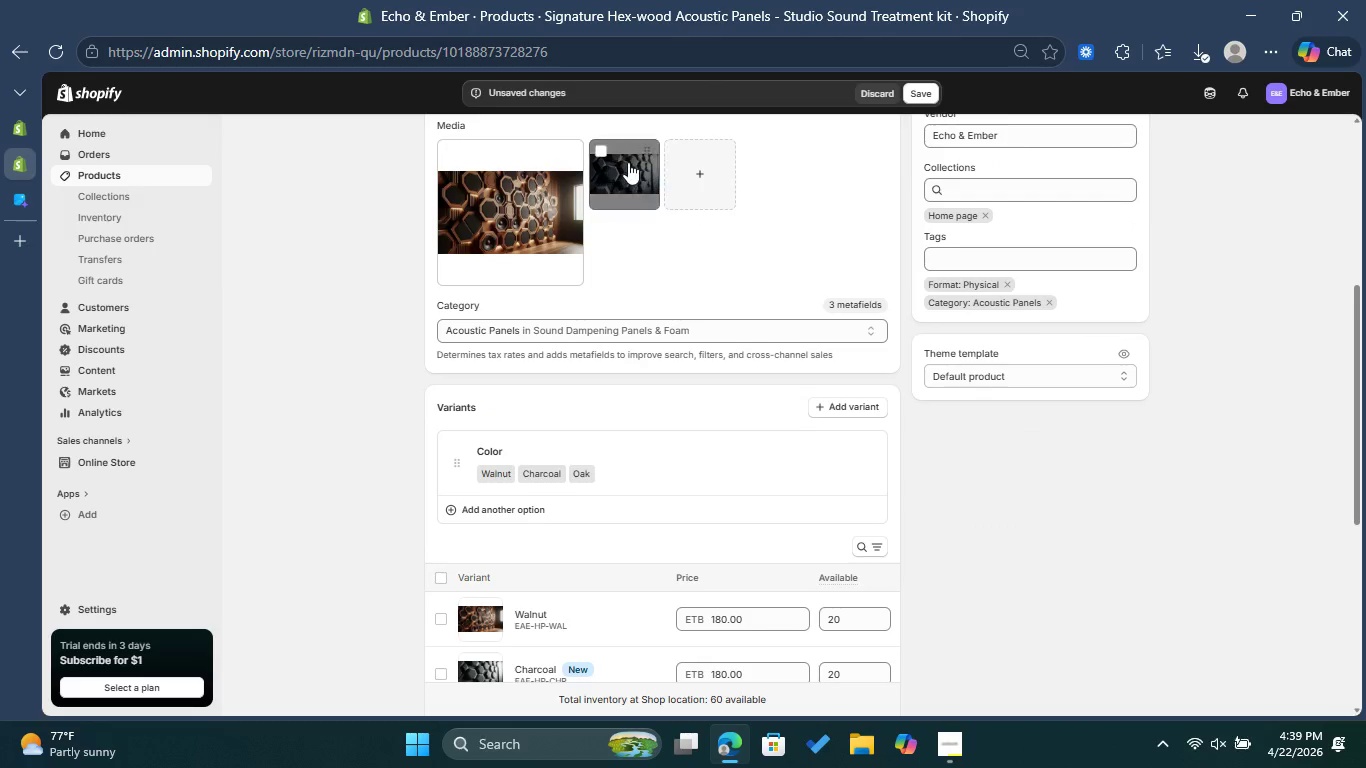 
left_click([628, 162])
 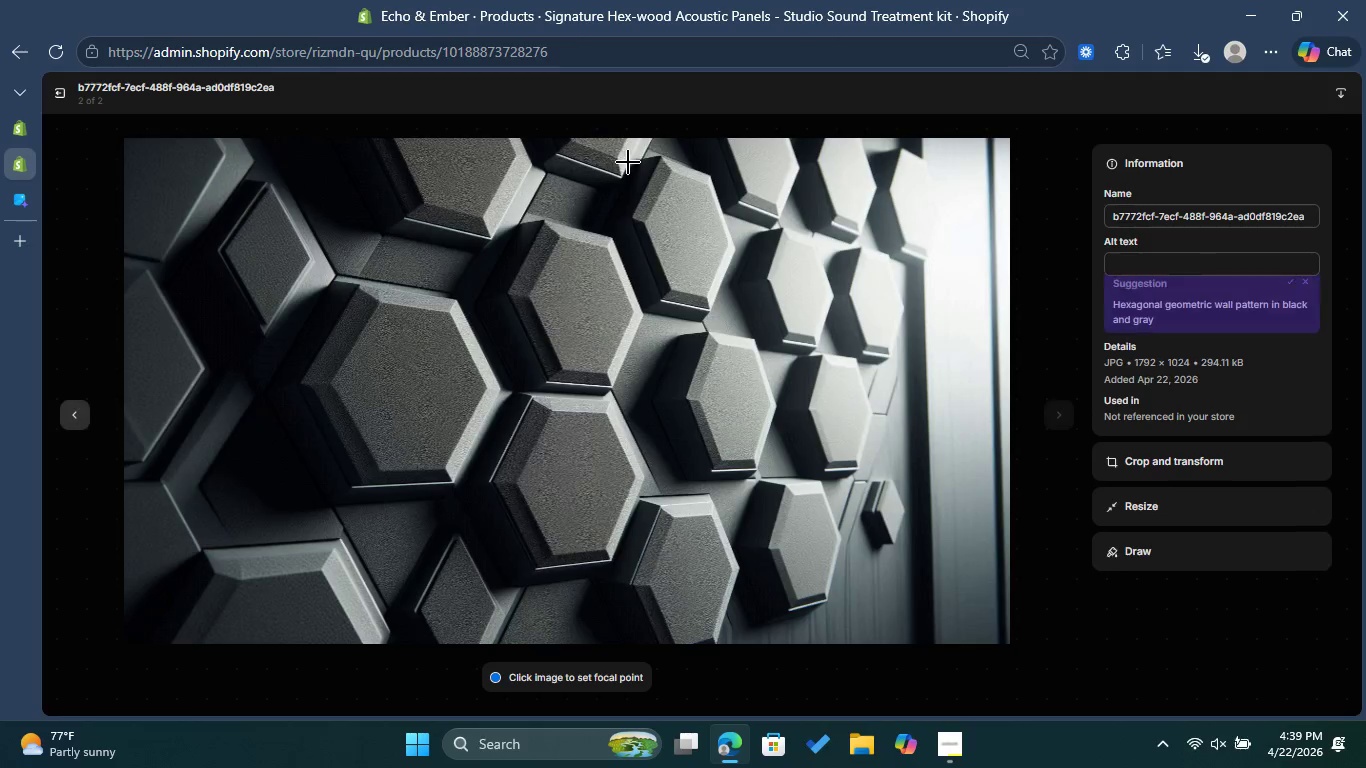 
left_click([1129, 256])
 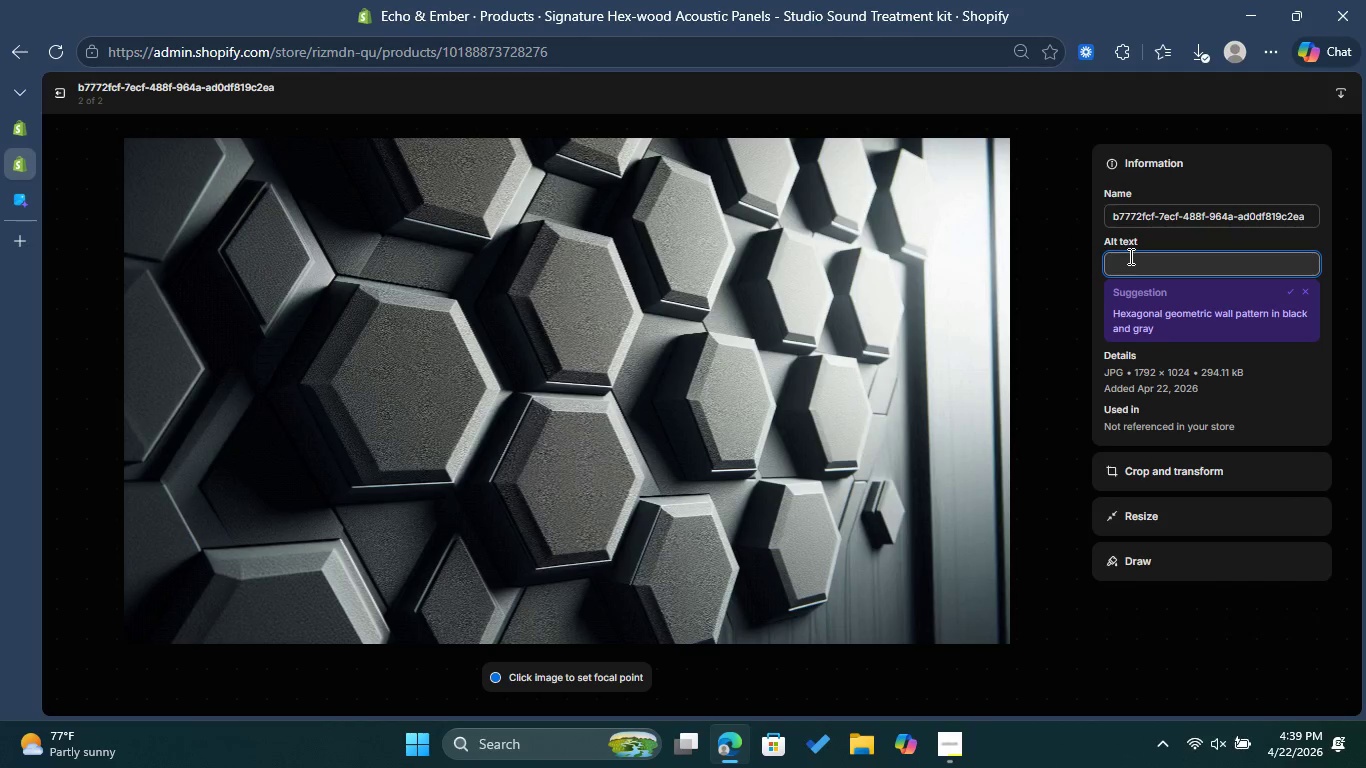 
key(Control+ControlLeft)
 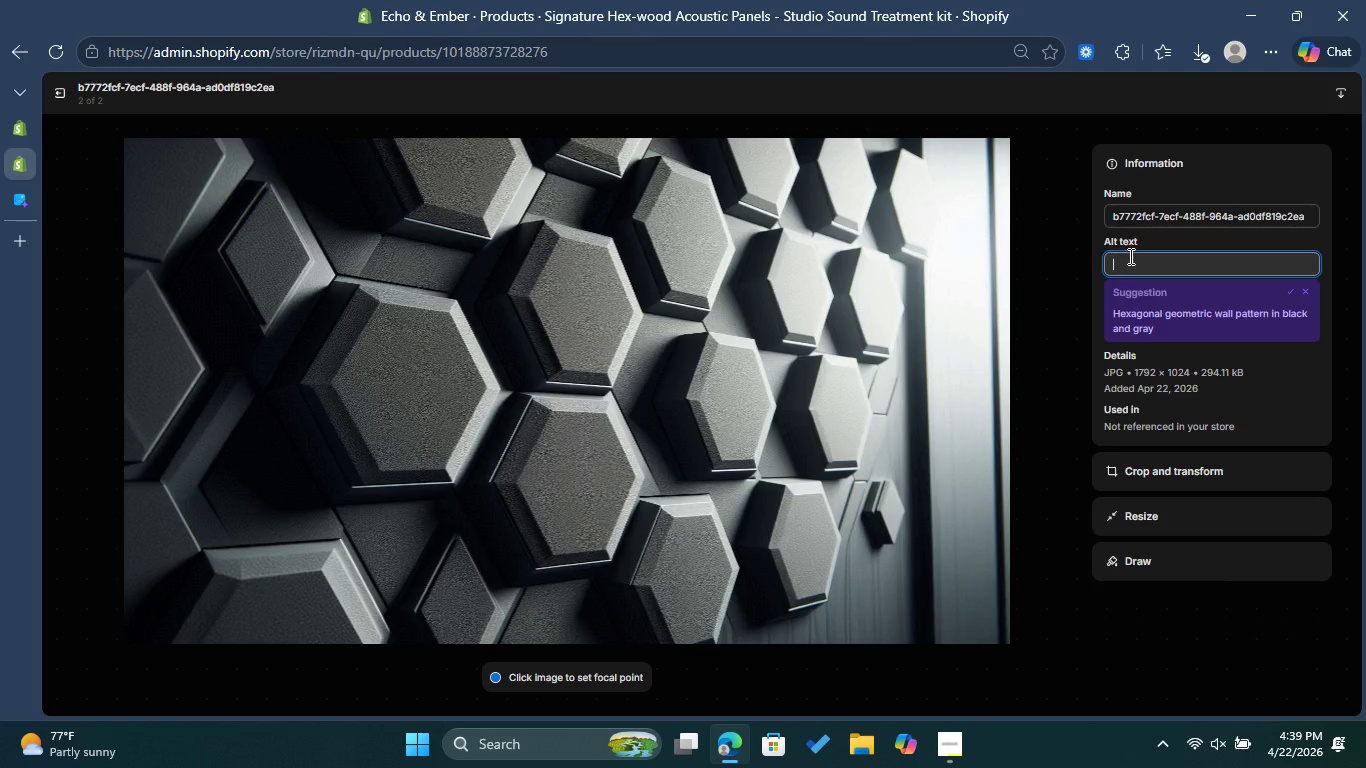 
key(Control+V)
 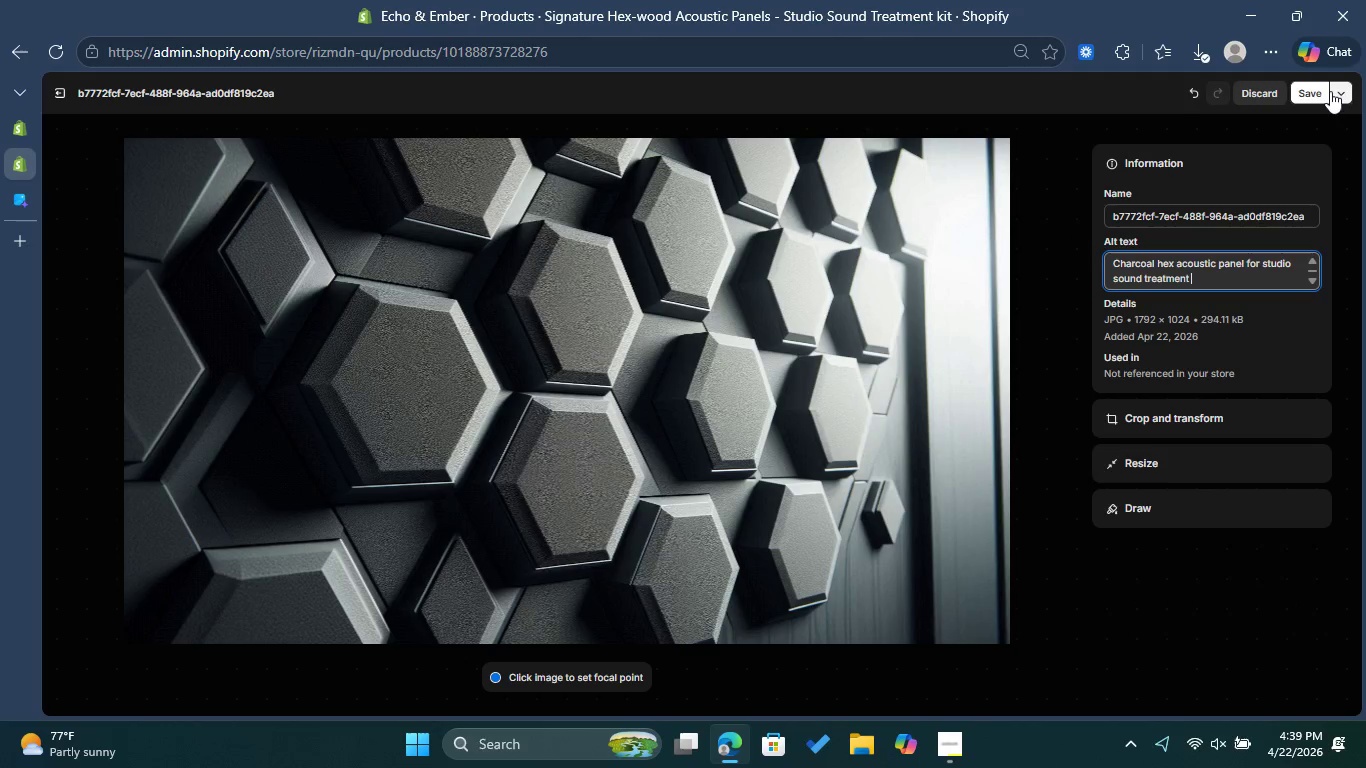 
left_click([1301, 90])
 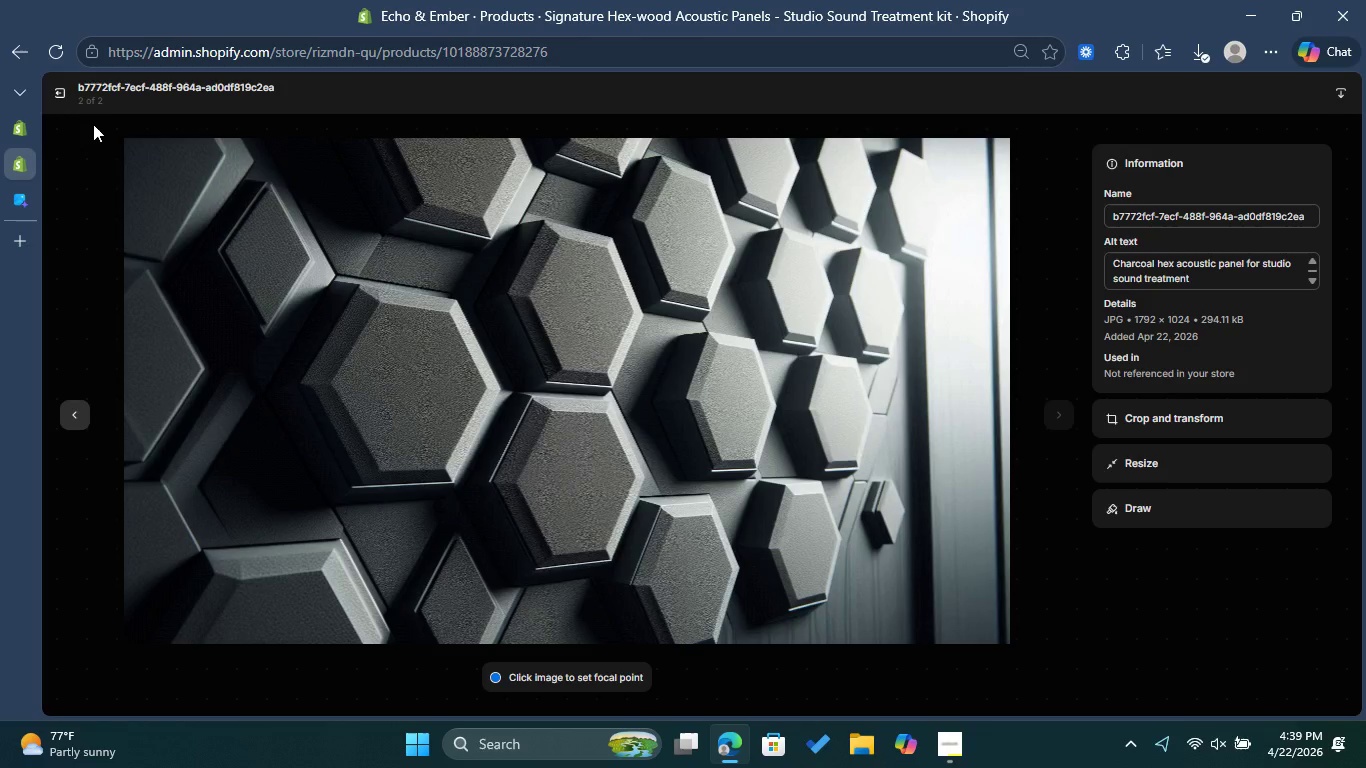 
left_click([66, 92])
 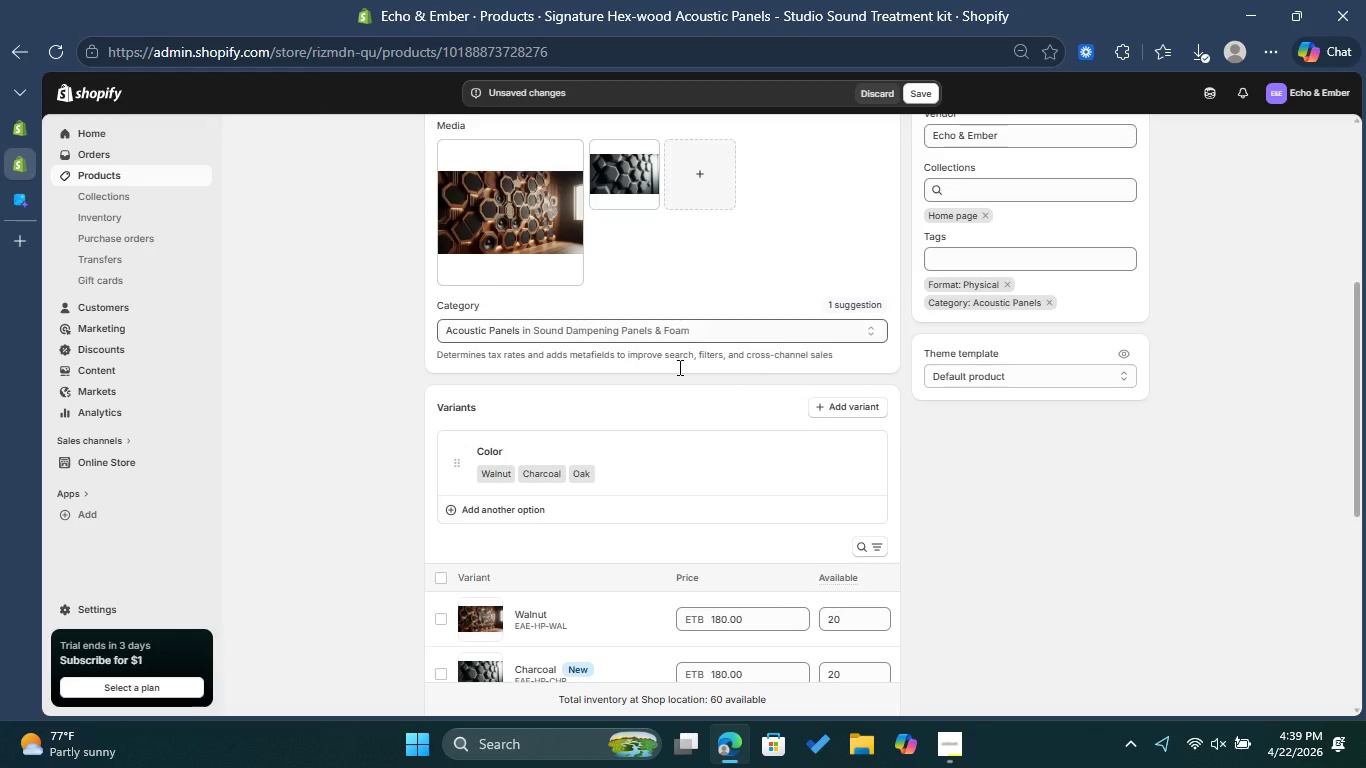 
scroll: coordinate [680, 367], scroll_direction: down, amount: 1.0
 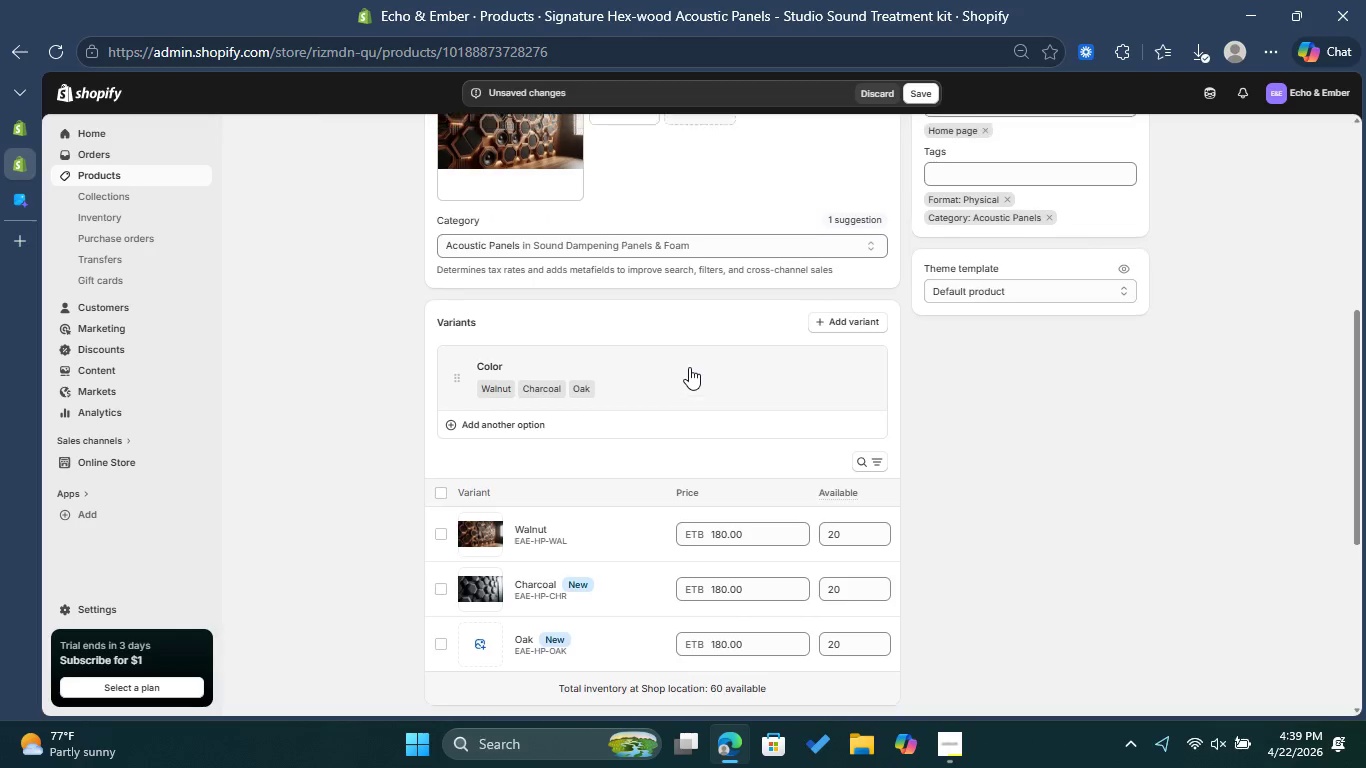 
scroll: coordinate [689, 367], scroll_direction: up, amount: 2.0
 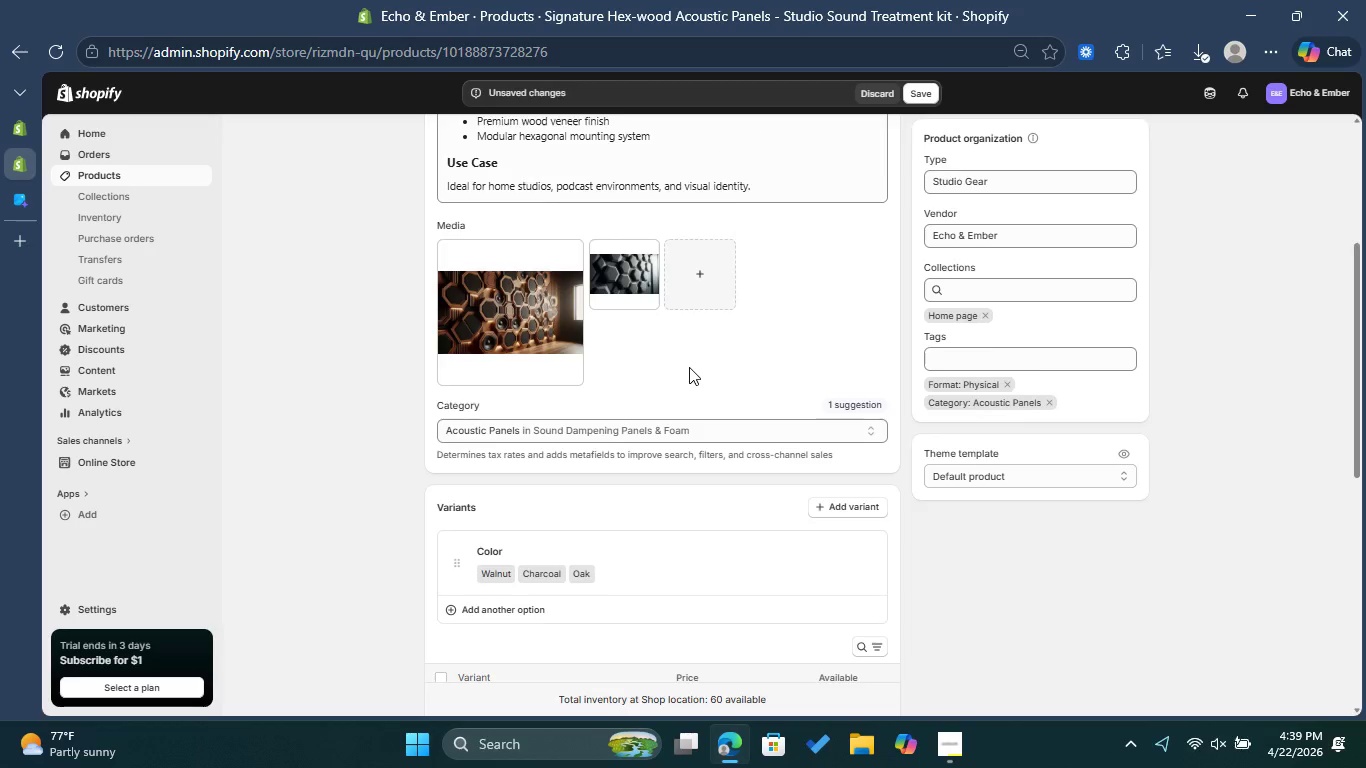 
scroll: coordinate [688, 371], scroll_direction: down, amount: 5.0
 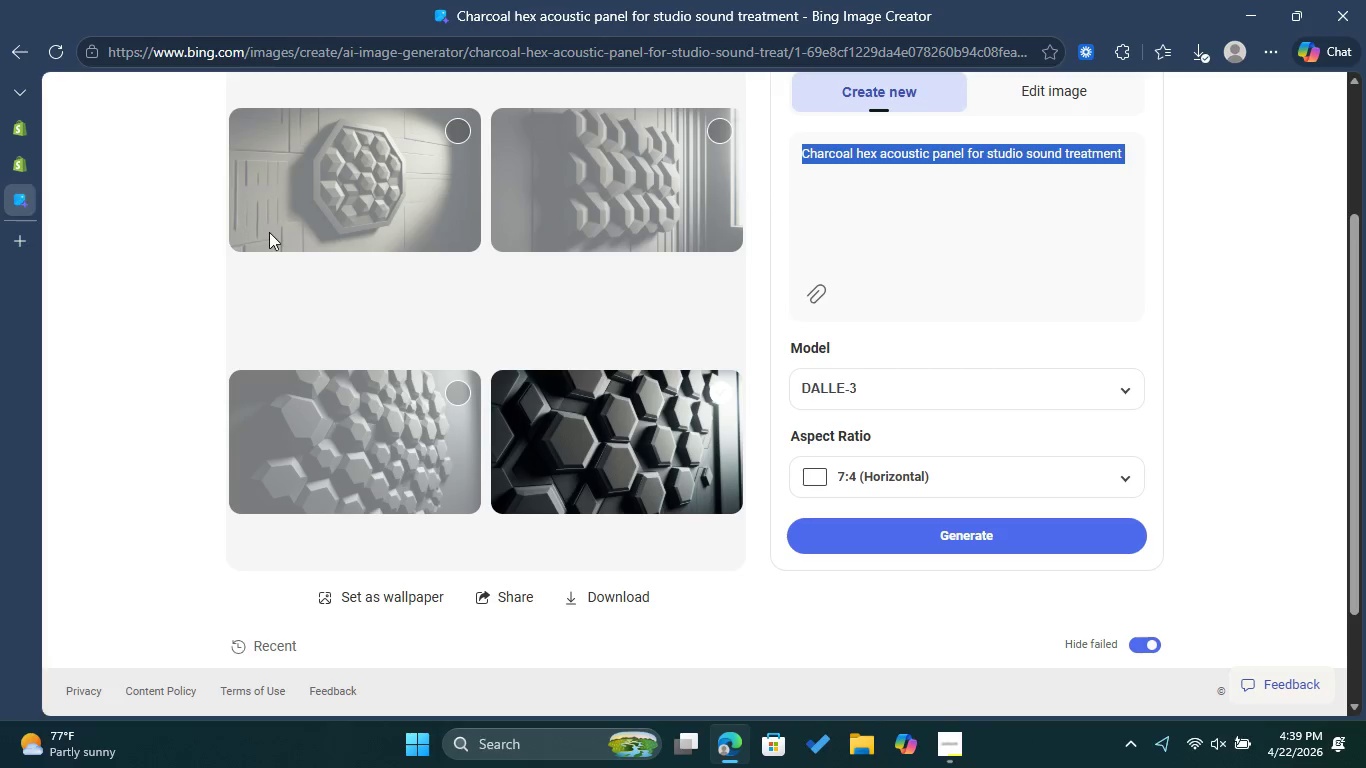 
key(Backspace)
 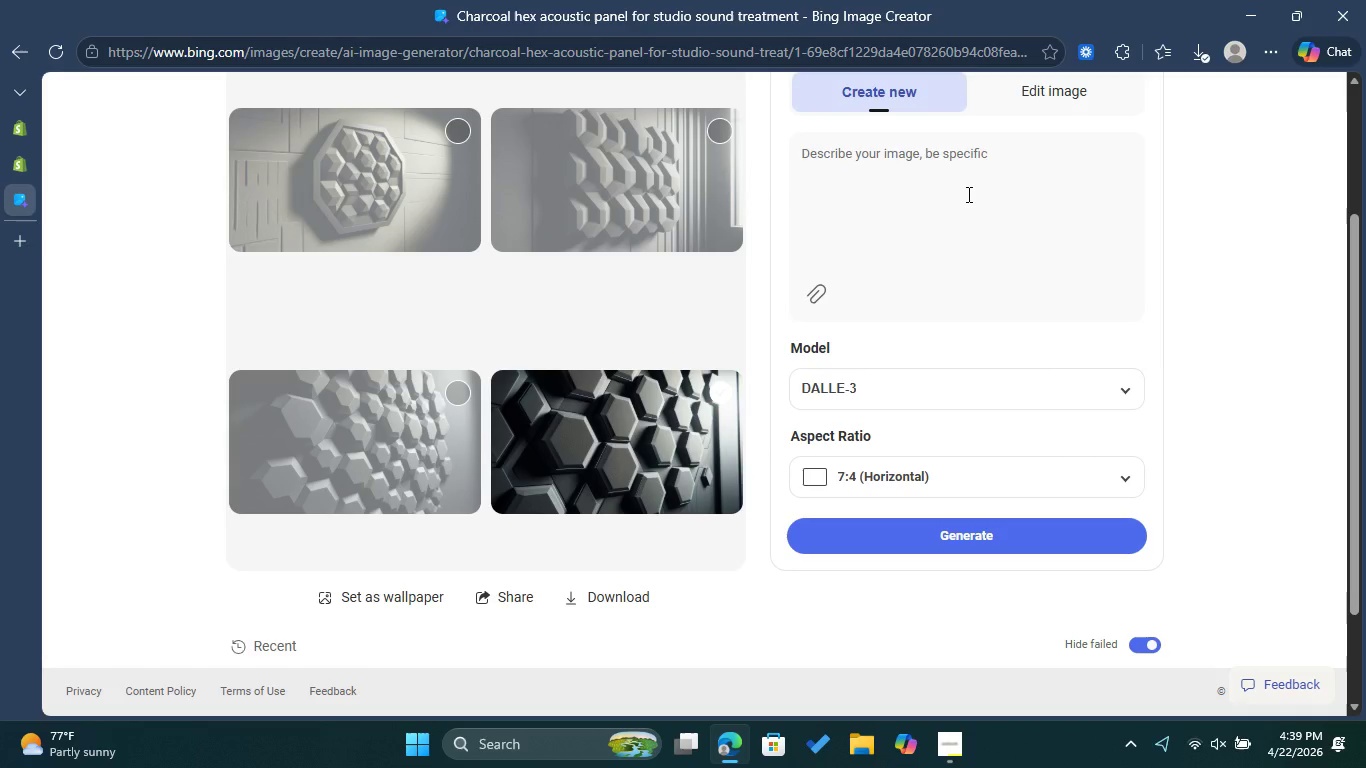 
type(Oak hex )
 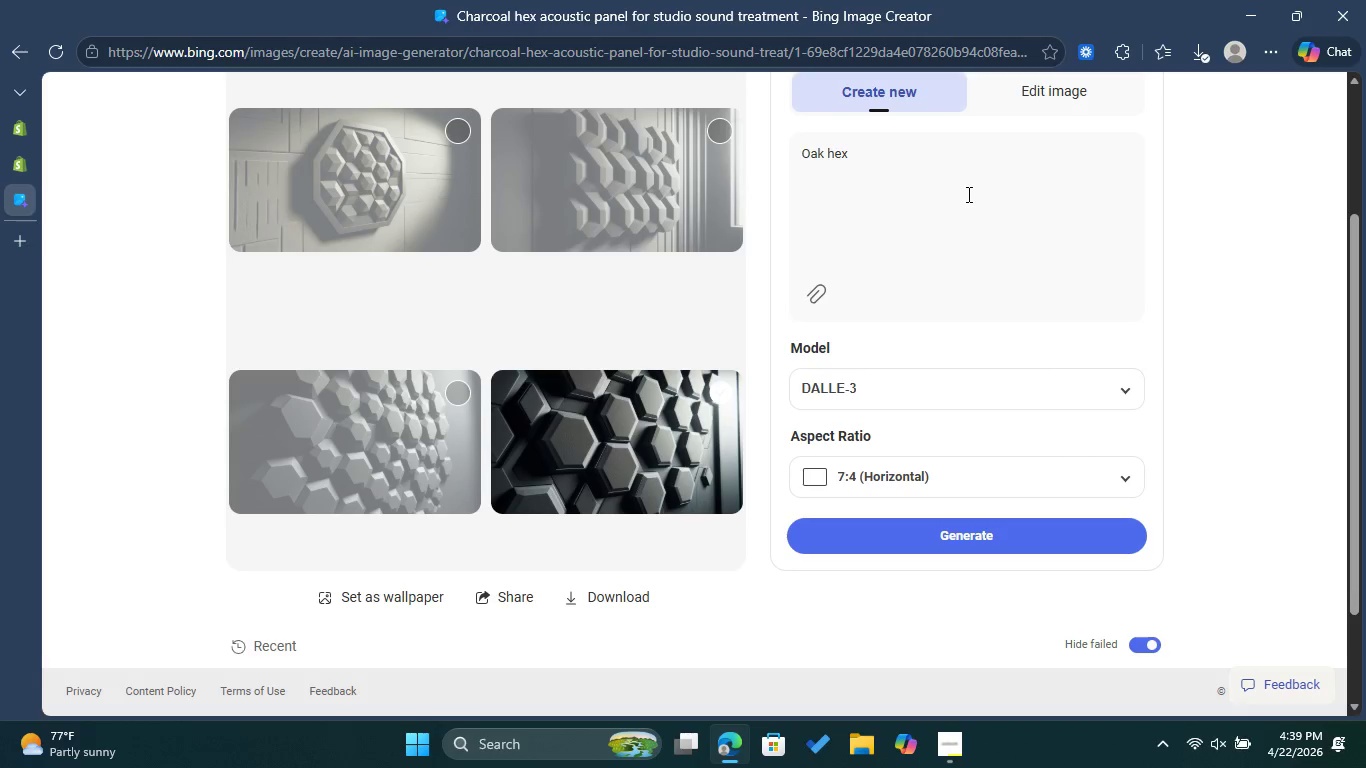 
key(Control+Z)
 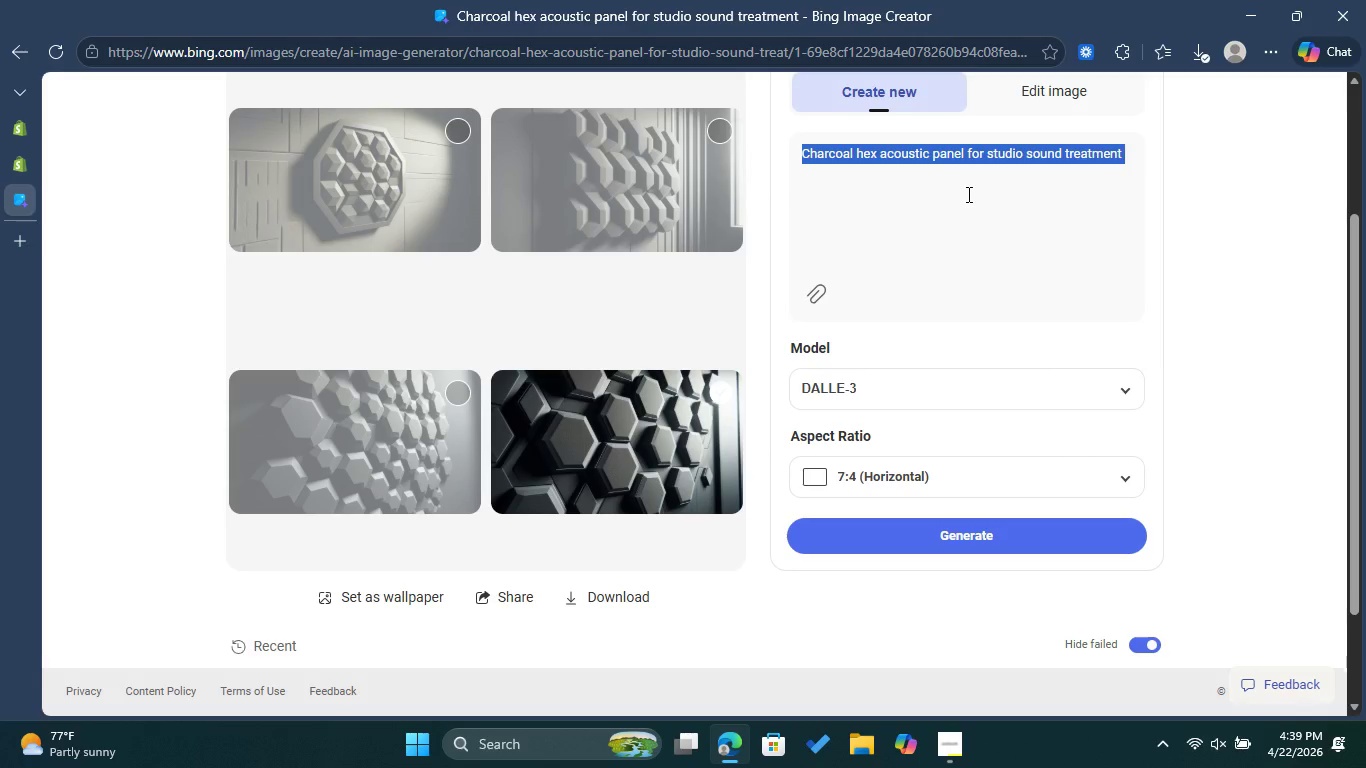 
key(Control+Z)
 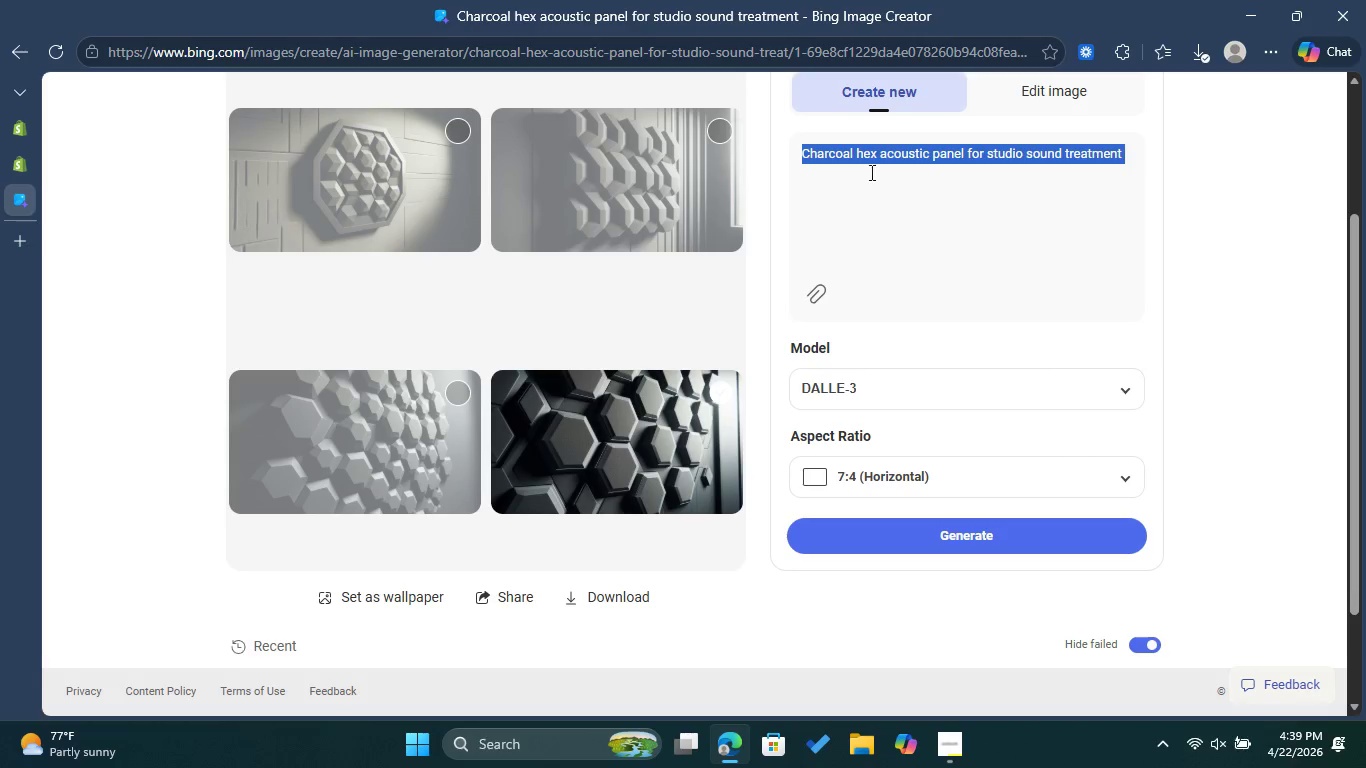 
left_click([855, 155])
 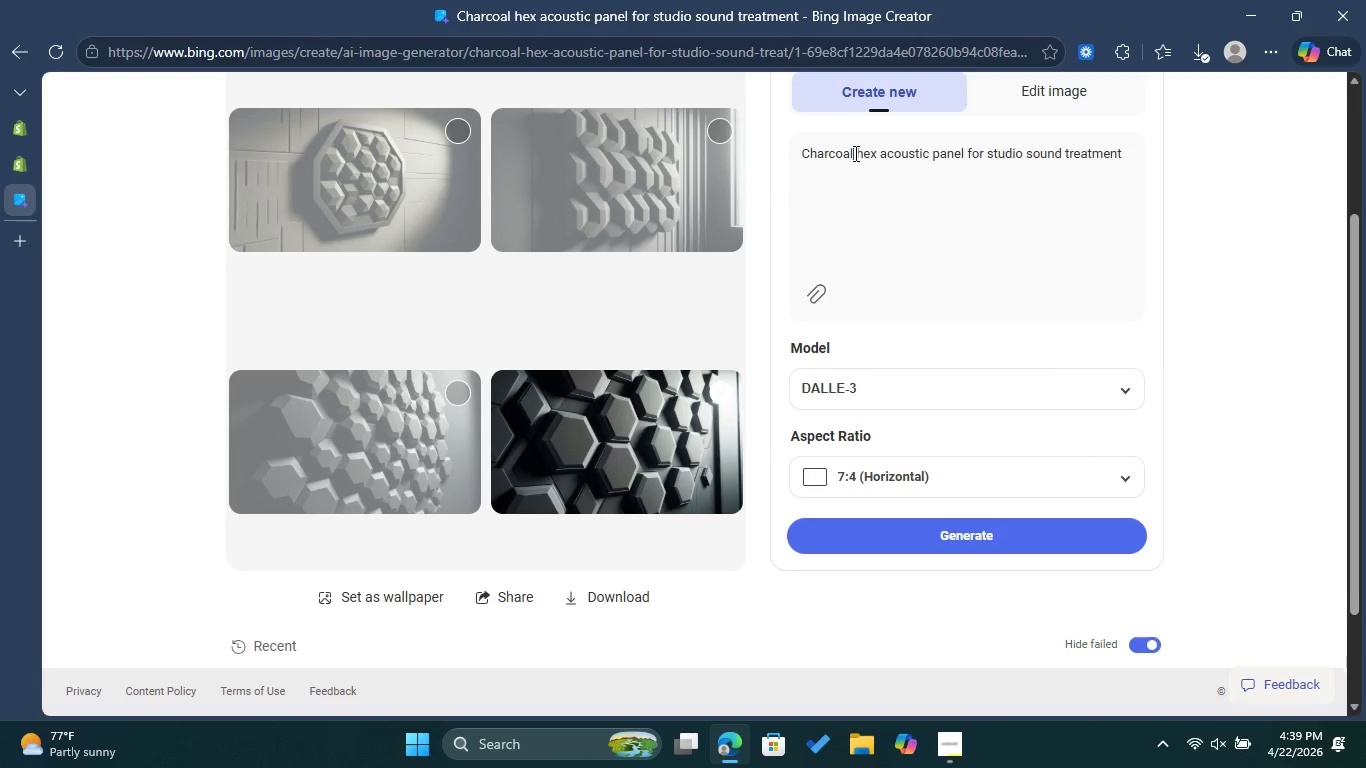 
left_click_drag(start_coordinate=[854, 153], to_coordinate=[800, 164])
 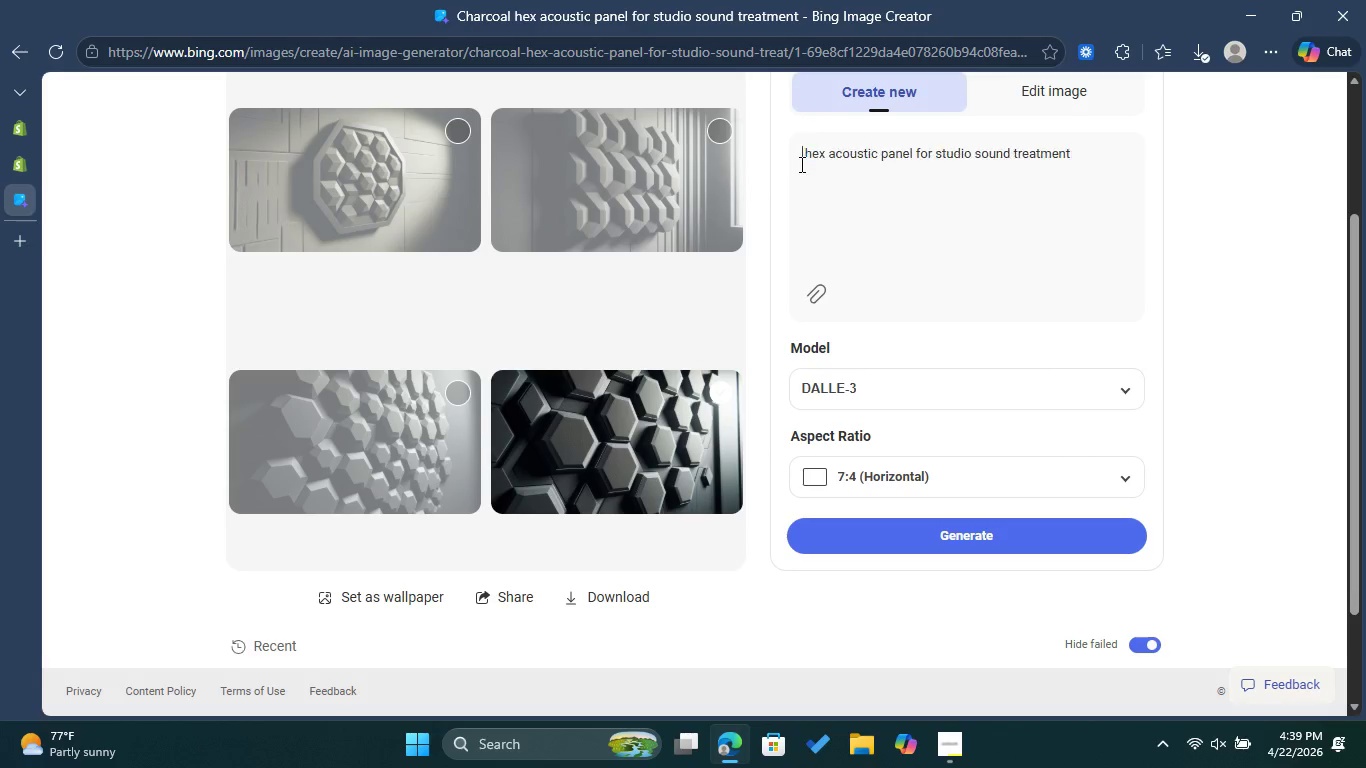 
key(Backspace)
type(Oak)
 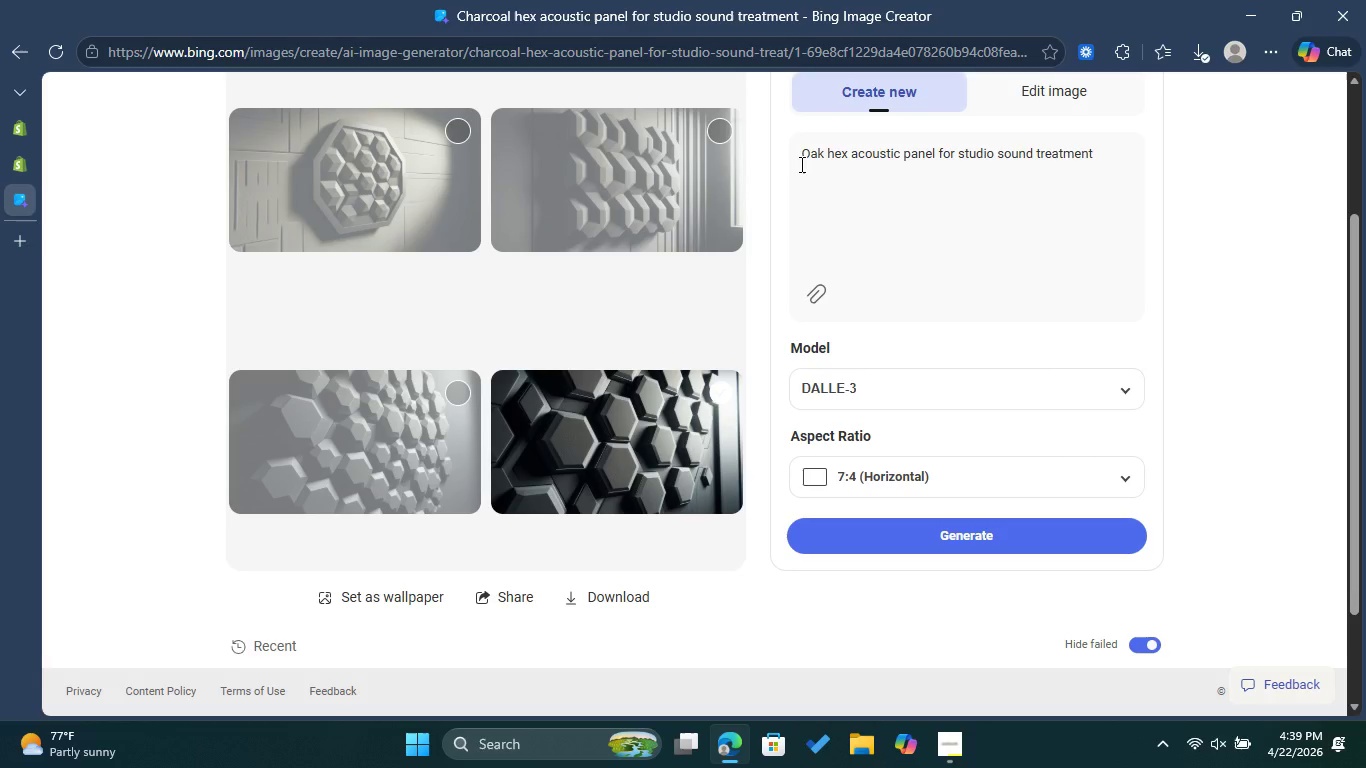 
wait(5.76)
 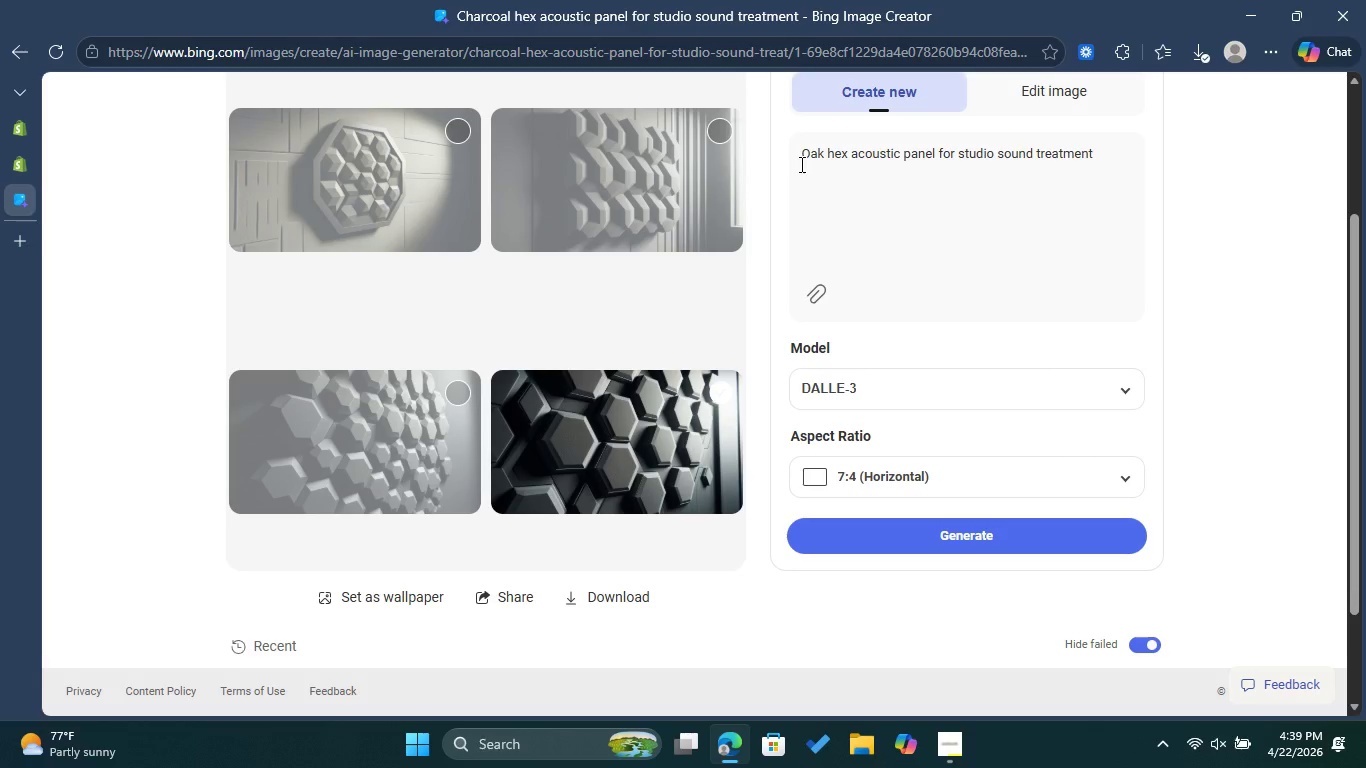 
left_click([987, 549])
 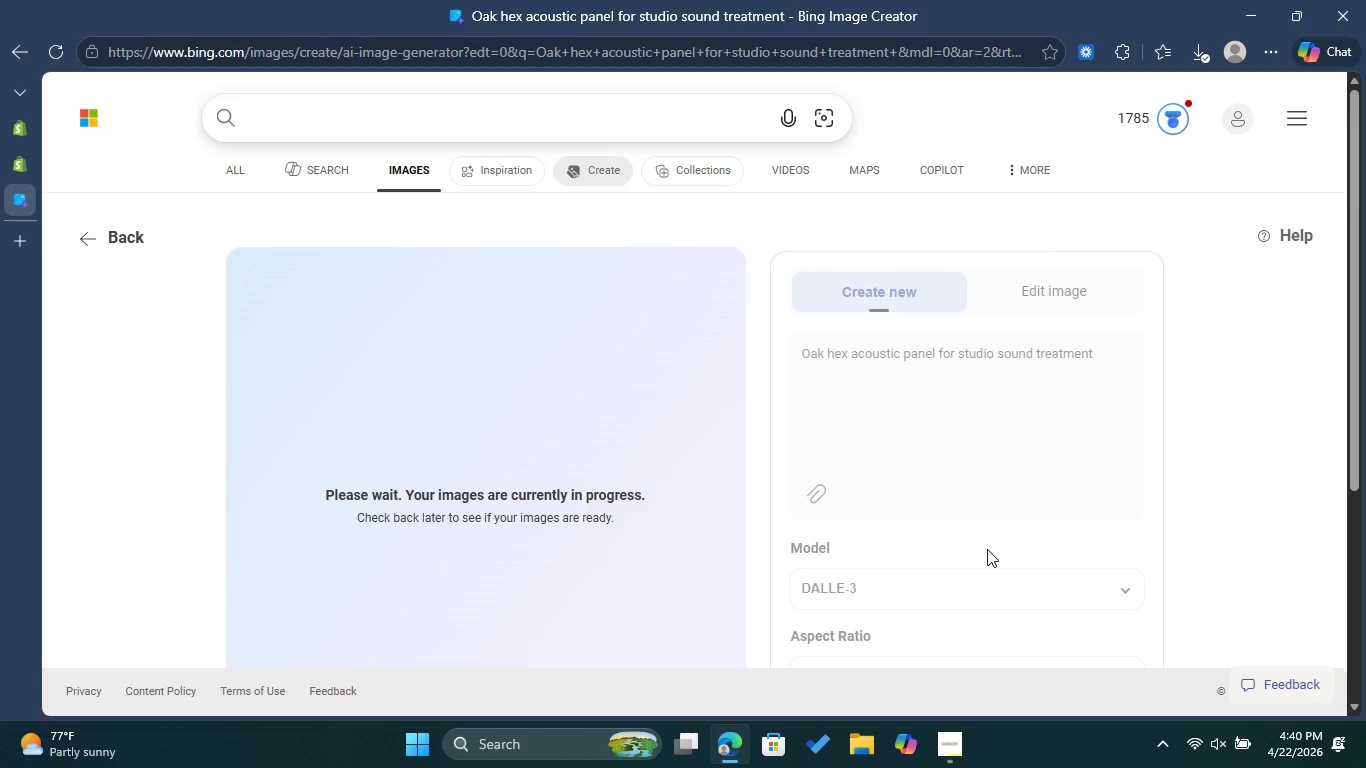 
wait(29.61)
 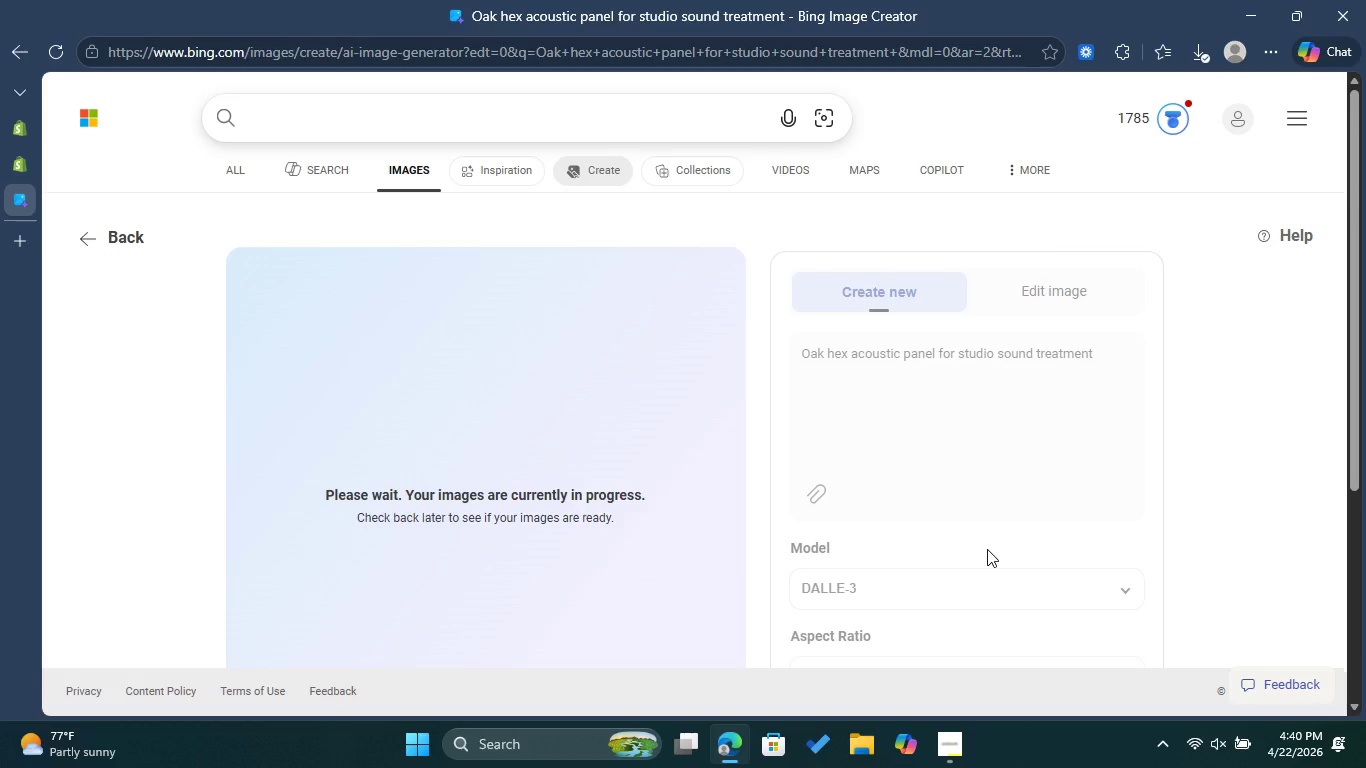 
scroll: coordinate [926, 536], scroll_direction: down, amount: 2.0
 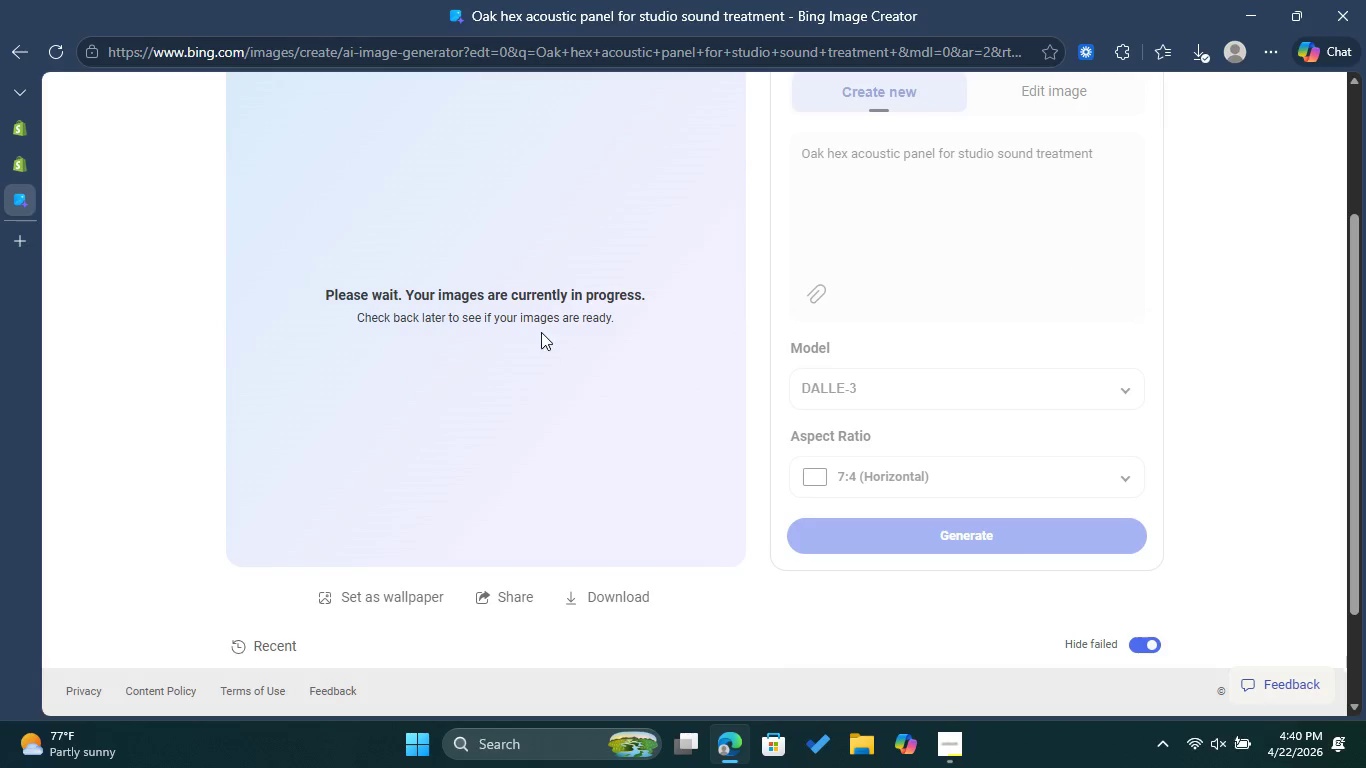 
left_click([541, 331])
 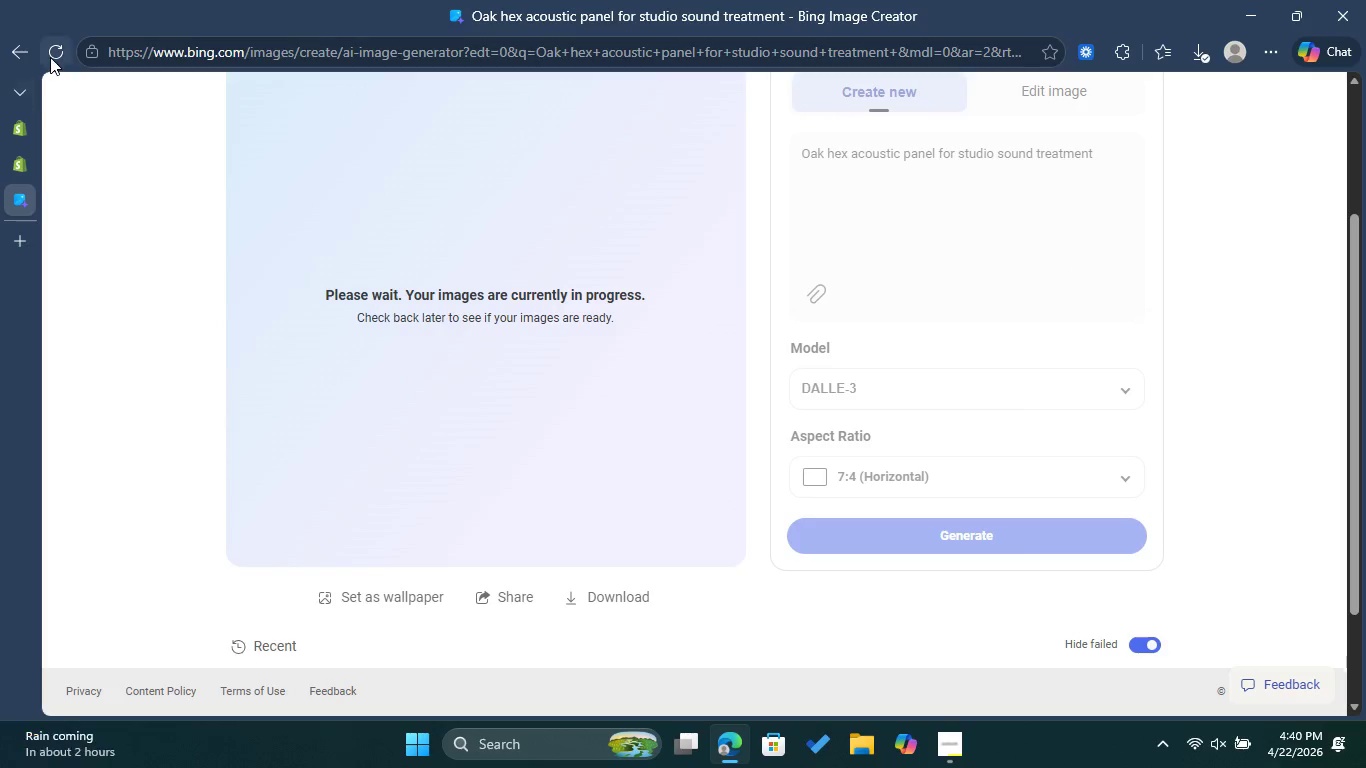 
left_click([50, 57])
 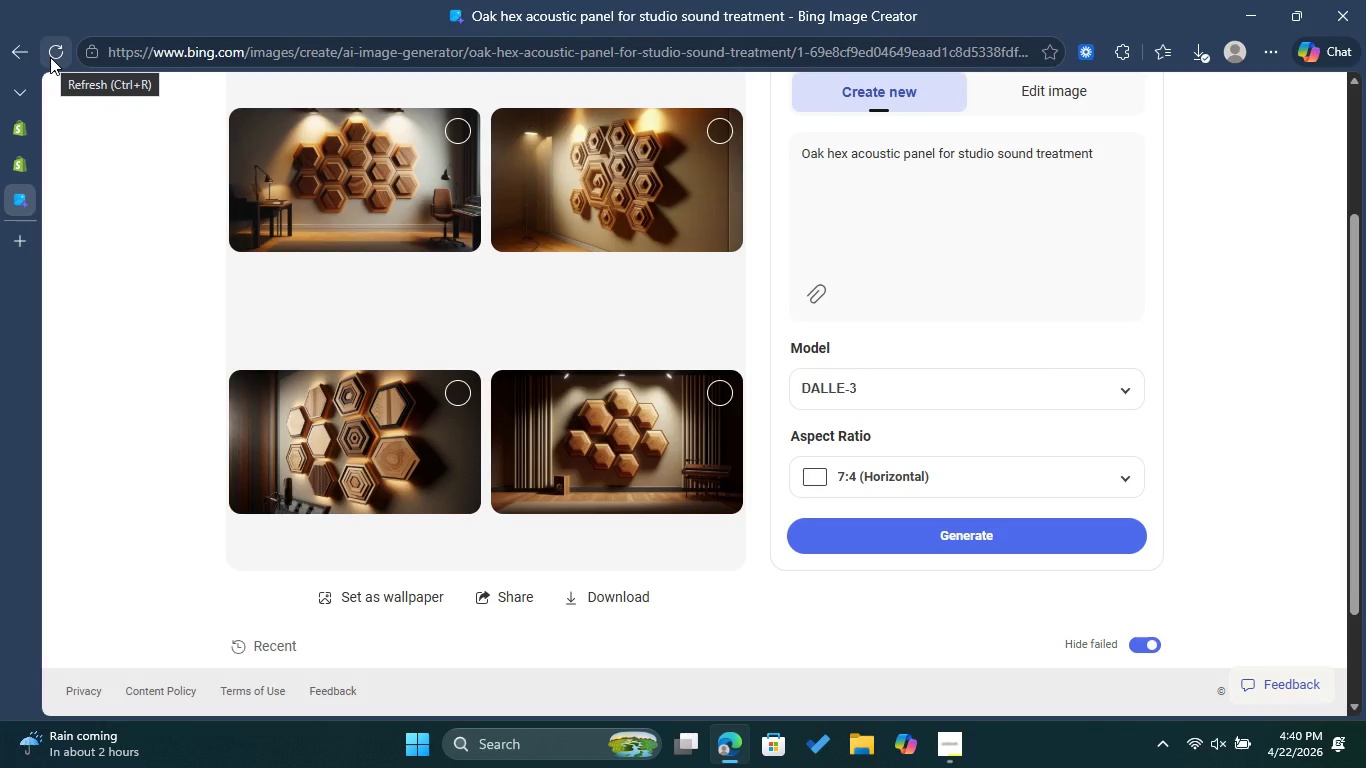 
wait(41.69)
 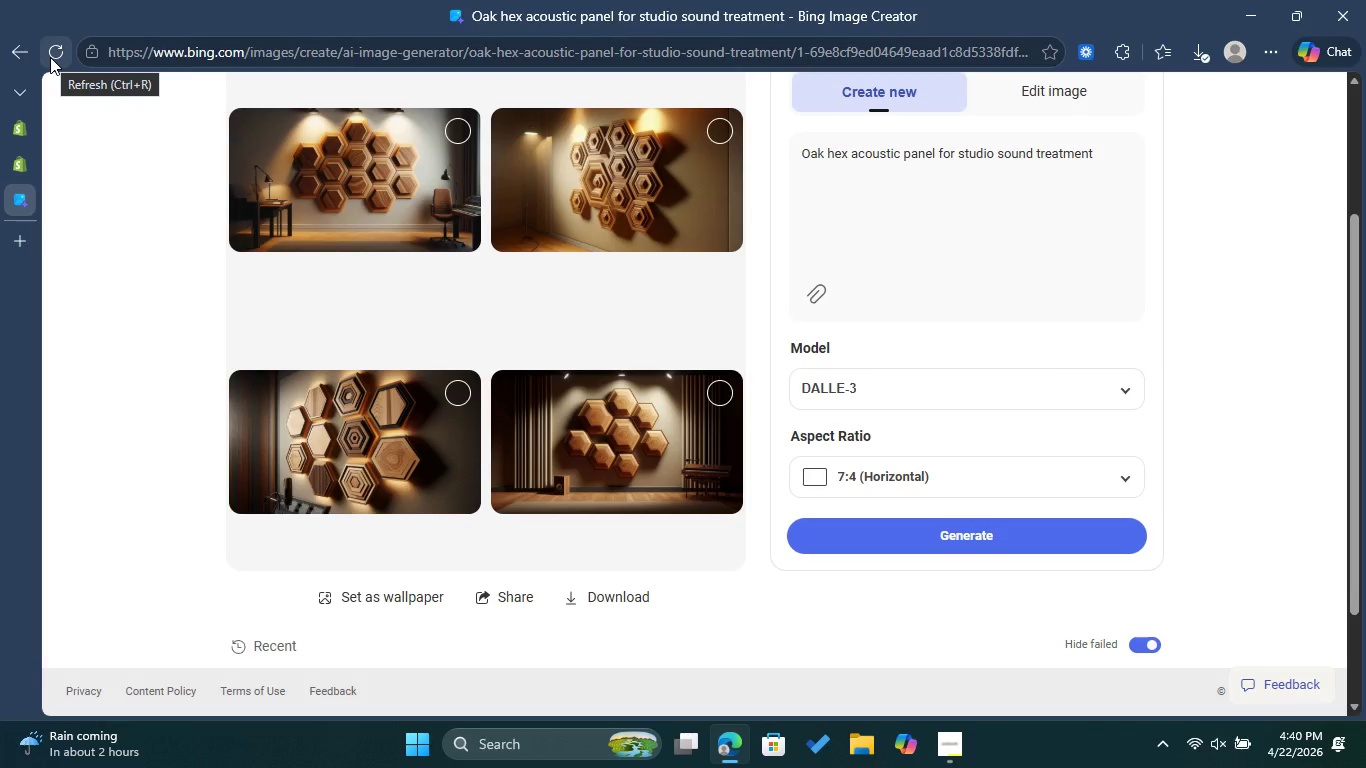 
left_click([449, 126])
 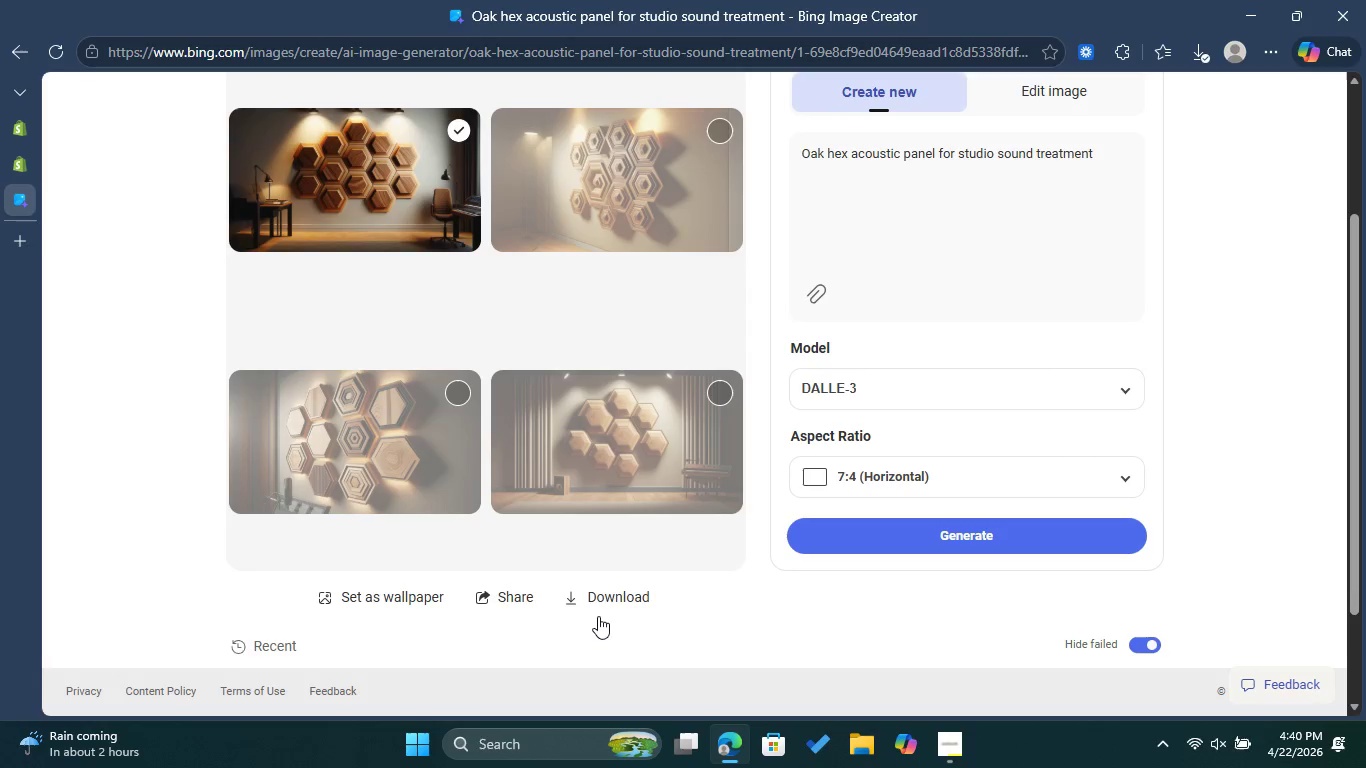 
left_click([599, 605])
 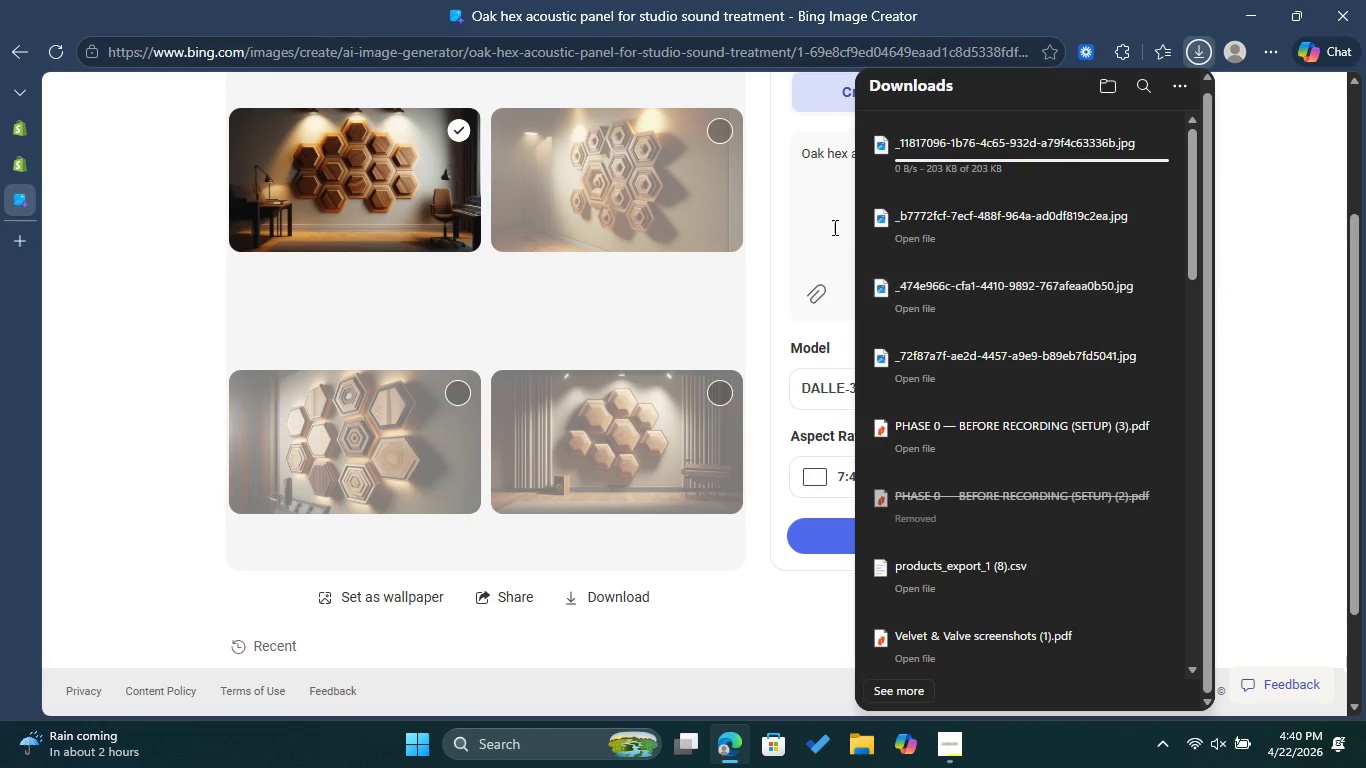 
left_click([825, 209])
 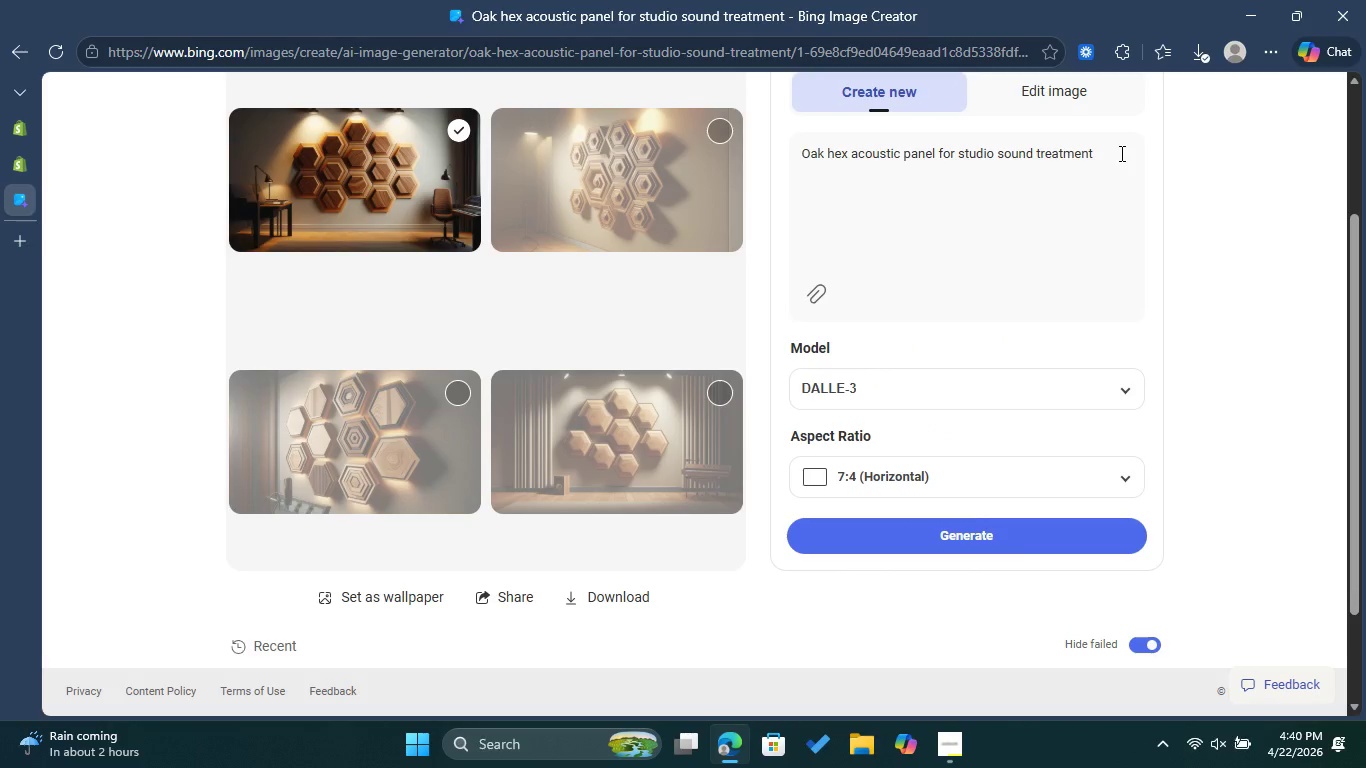 
left_click_drag(start_coordinate=[1120, 153], to_coordinate=[794, 157])
 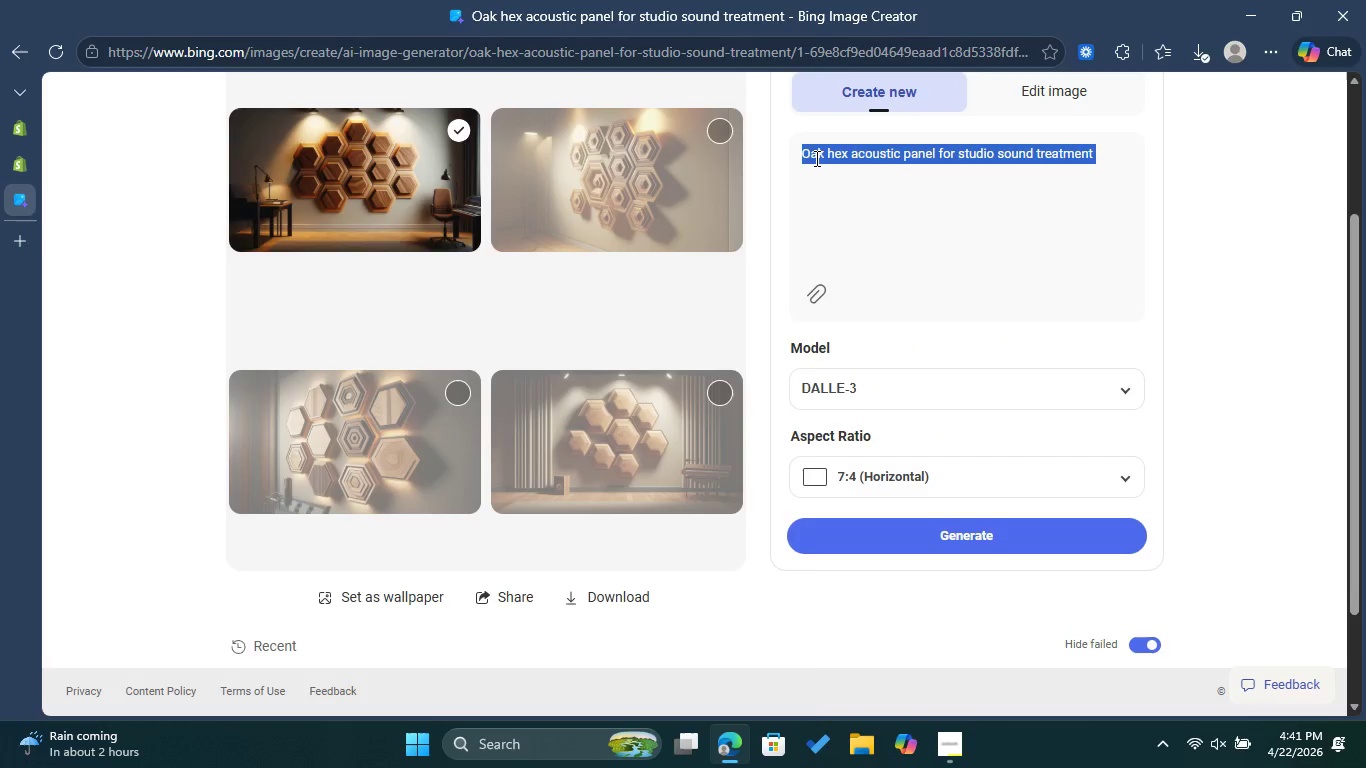 
right_click([815, 158])
 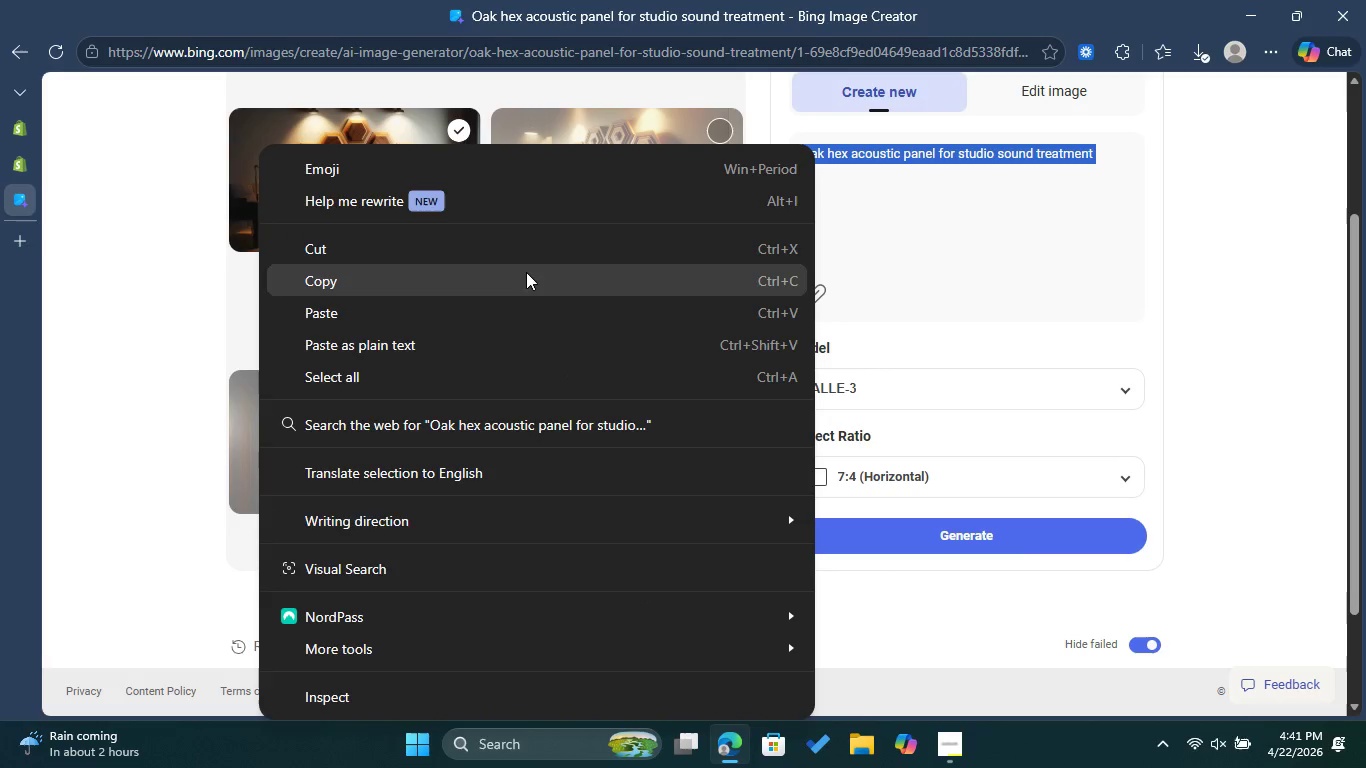 
left_click([525, 273])
 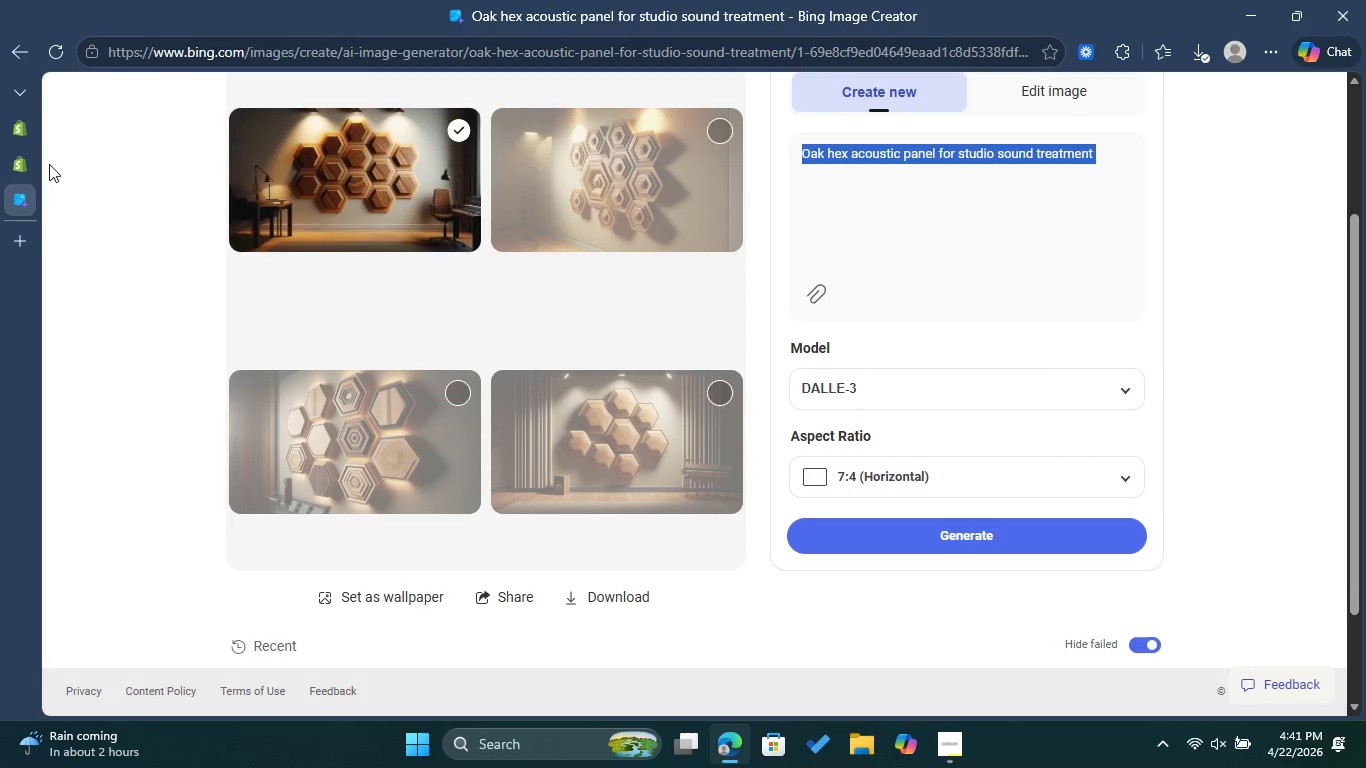 
mouse_move([35, 158])
 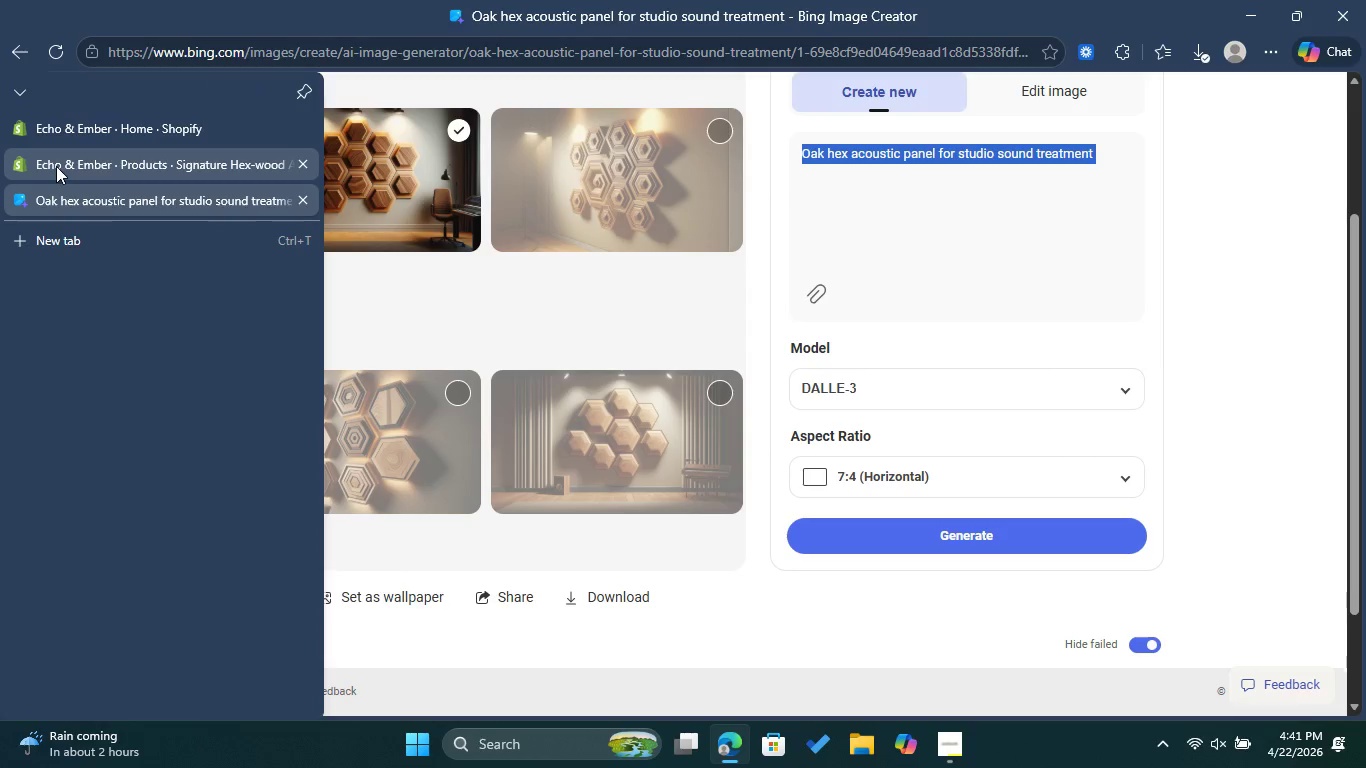 
left_click([56, 166])
 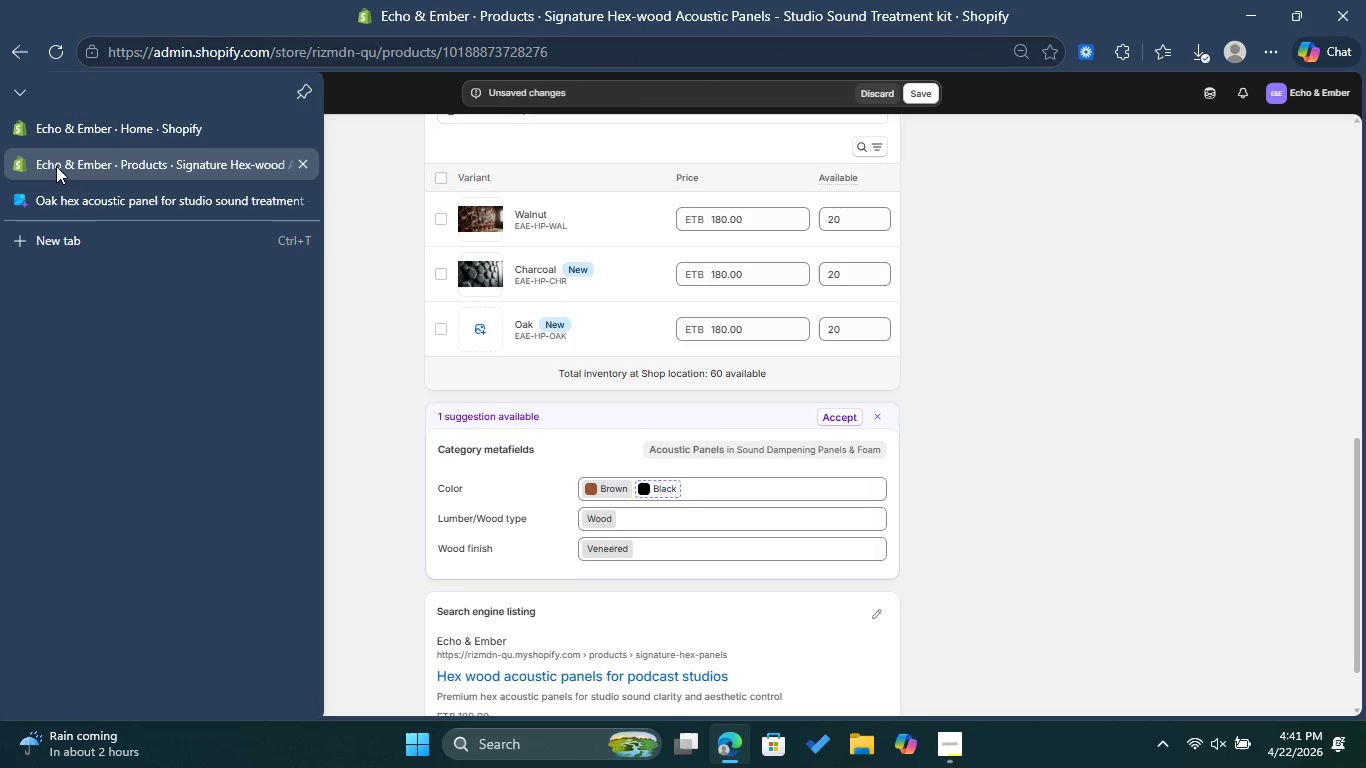 
wait(11.17)
 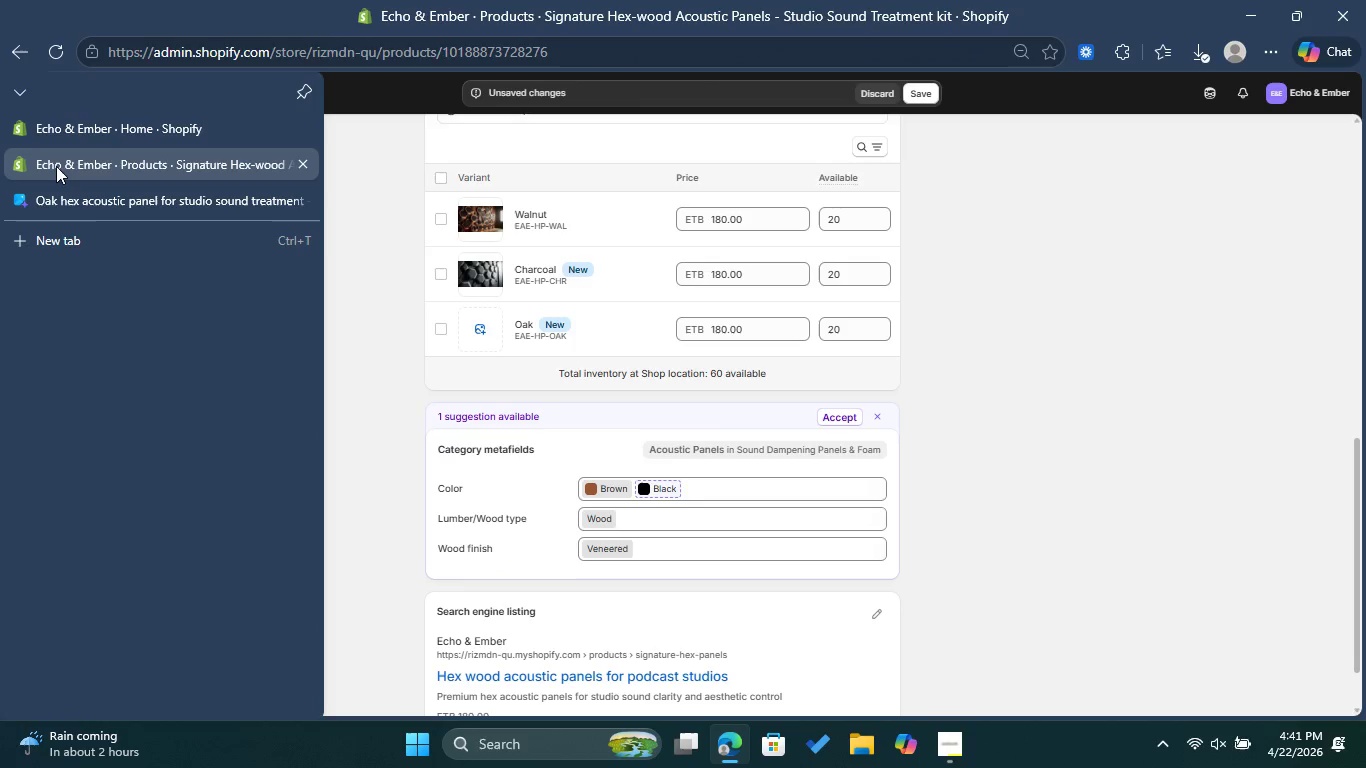 
scroll: coordinate [728, 406], scroll_direction: up, amount: 1.0
 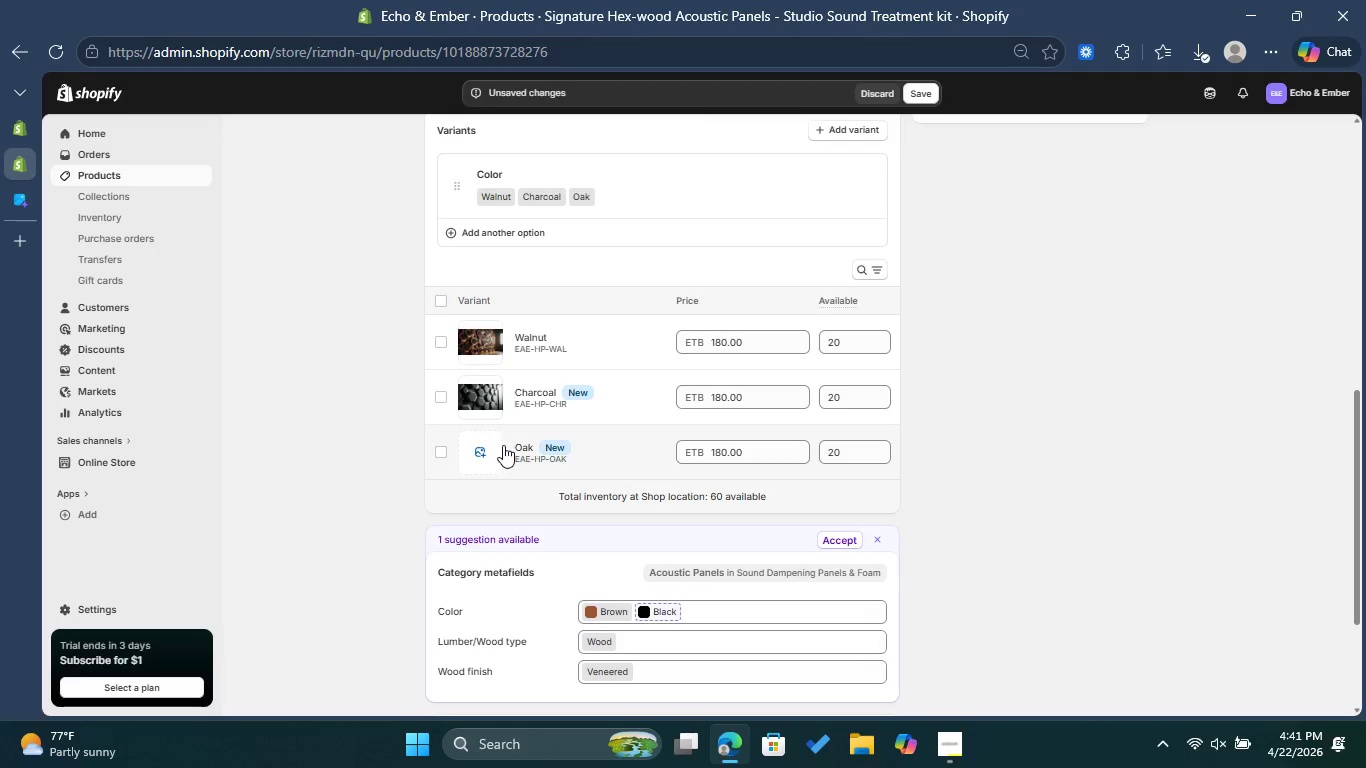 
left_click([503, 445])
 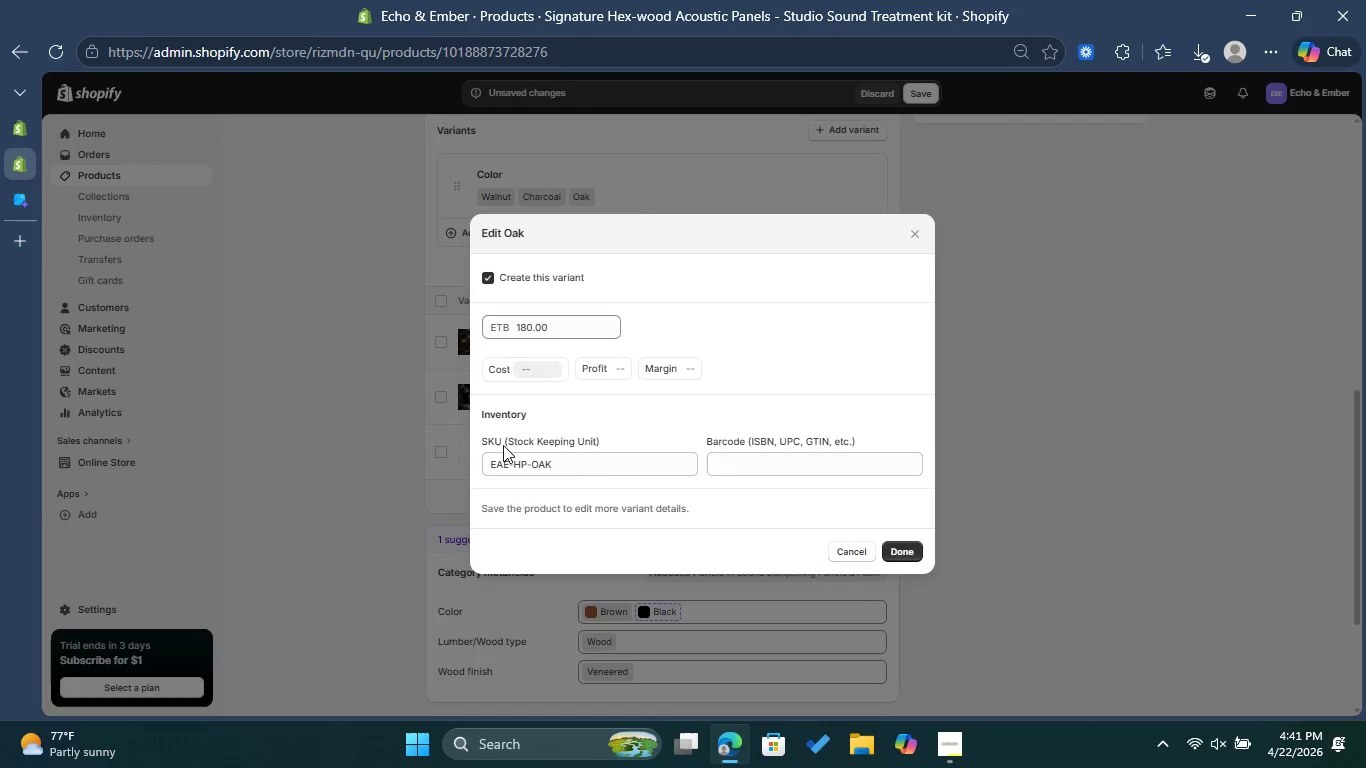 
wait(17.8)
 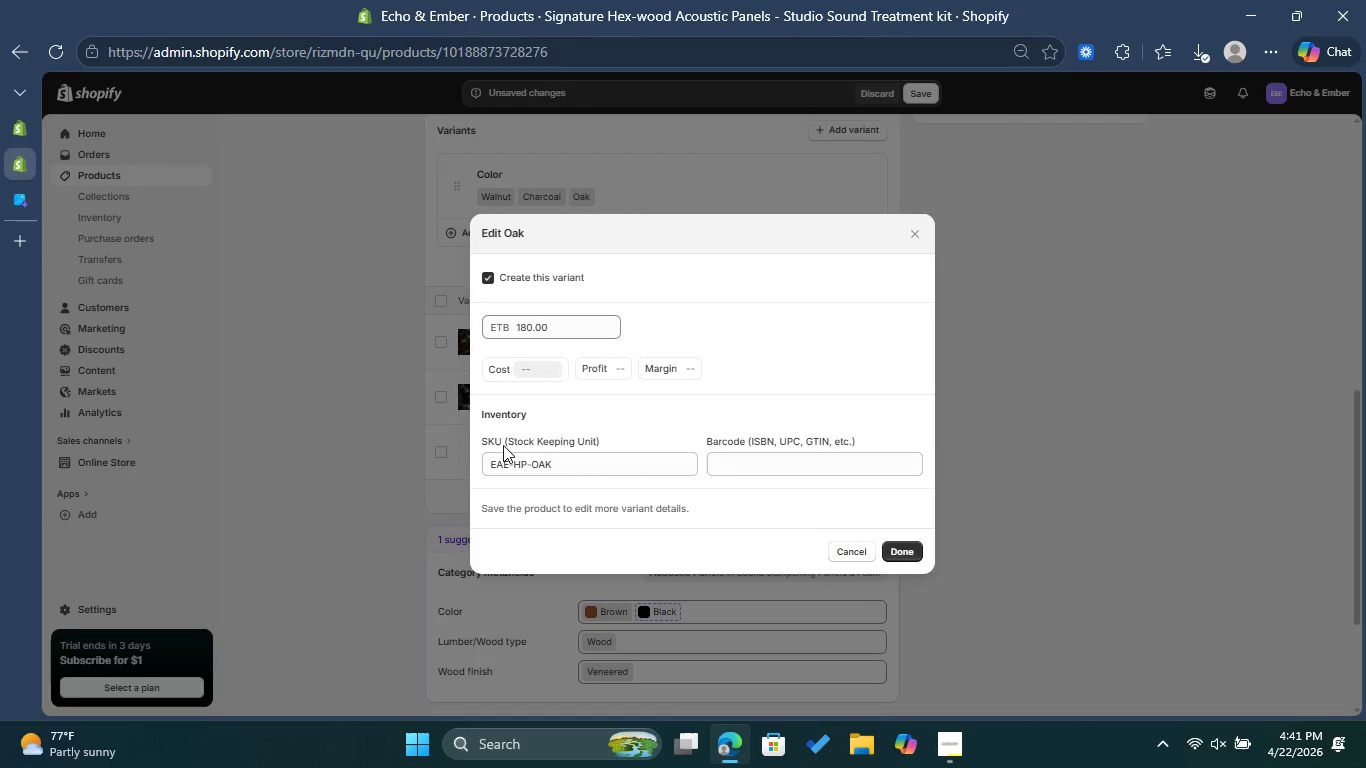 
left_click([917, 242])
 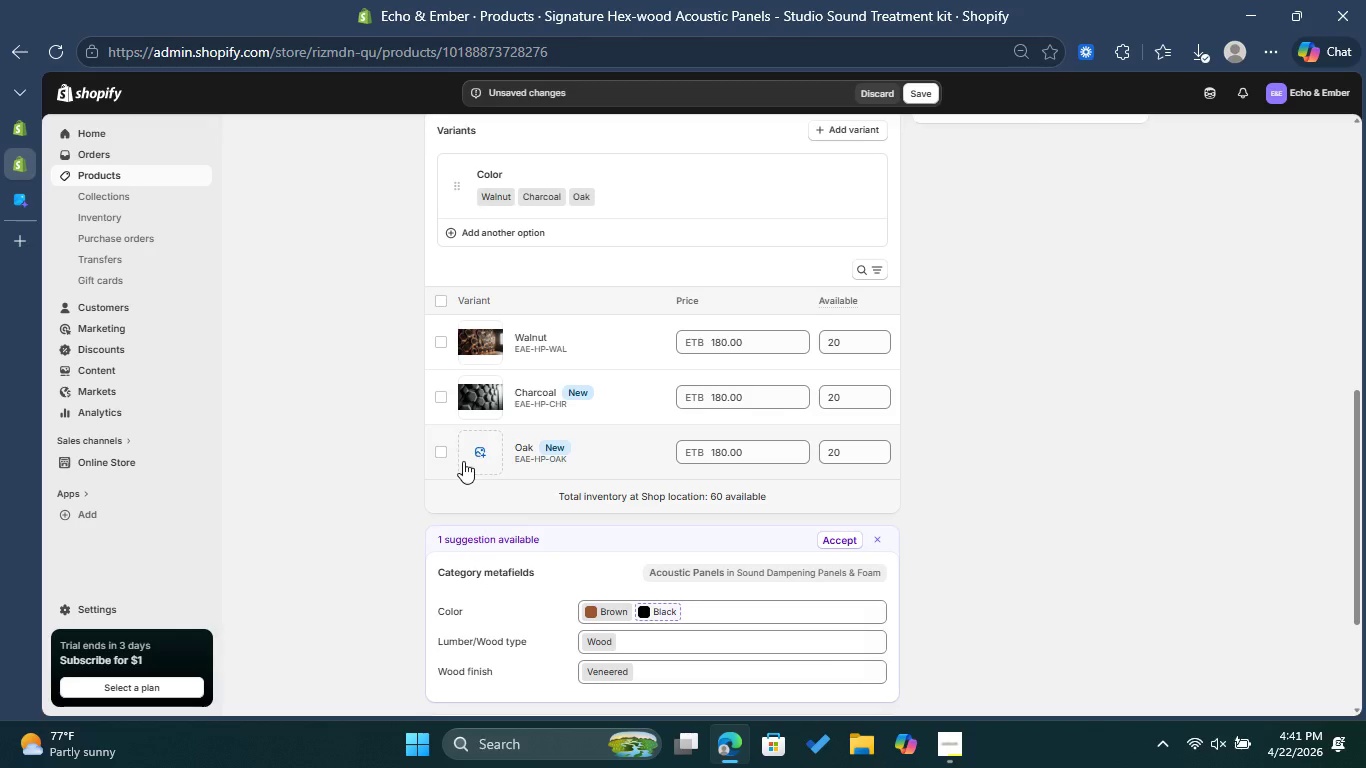 
left_click([483, 451])
 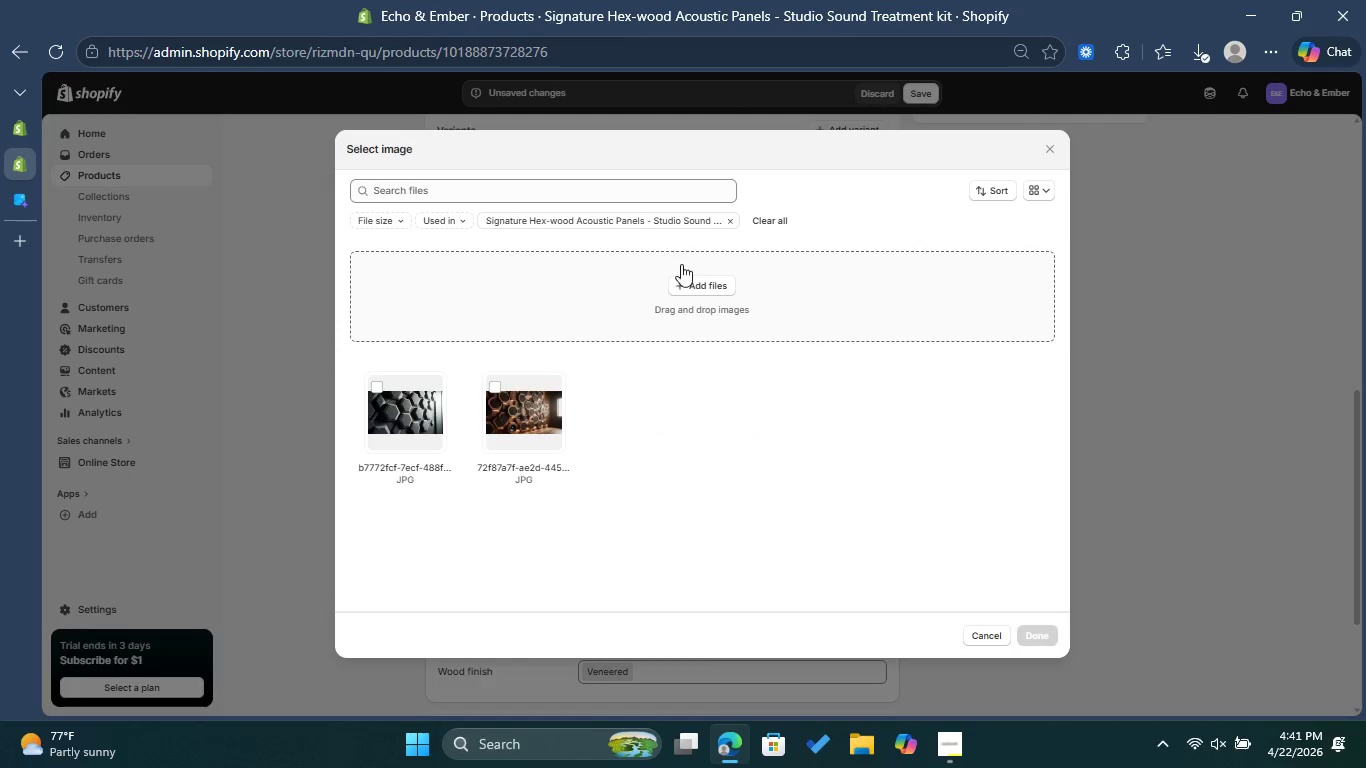 
left_click([699, 283])
 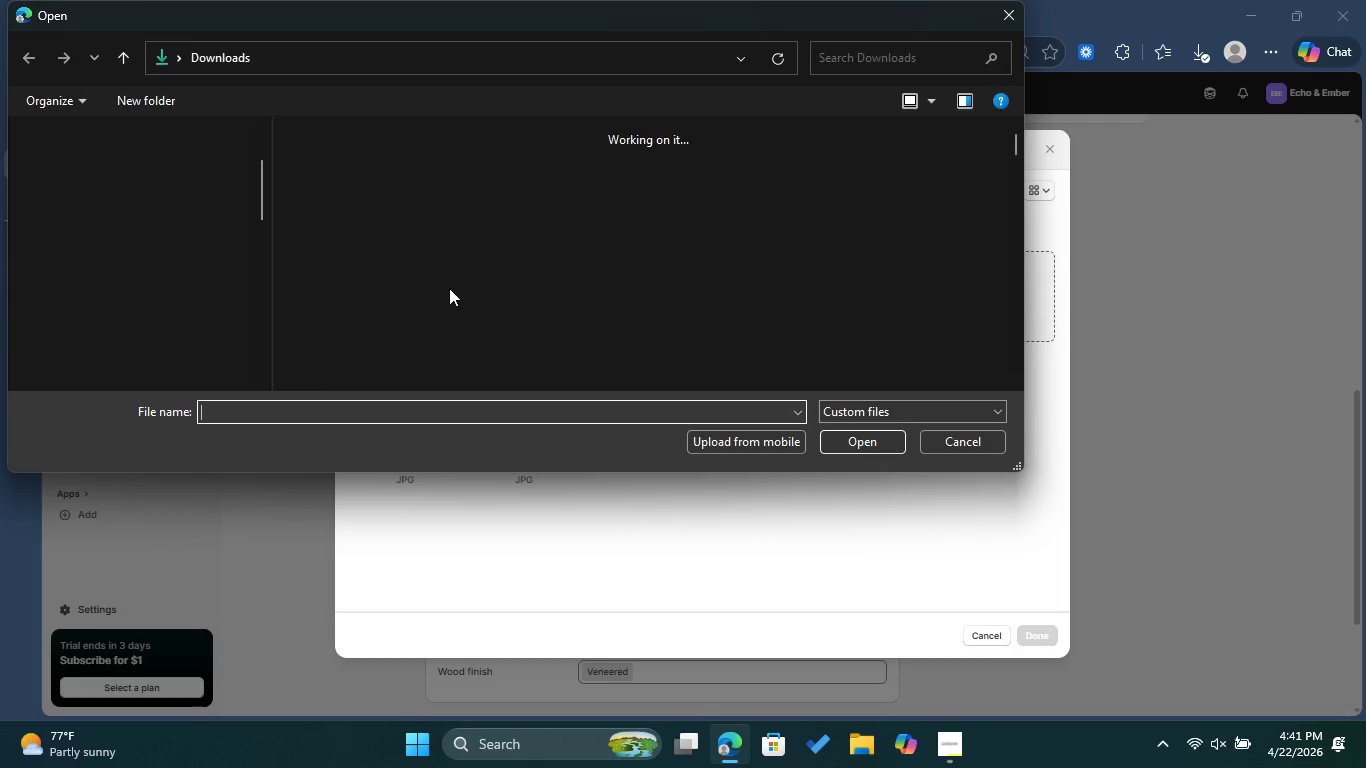 
left_click([413, 278])
 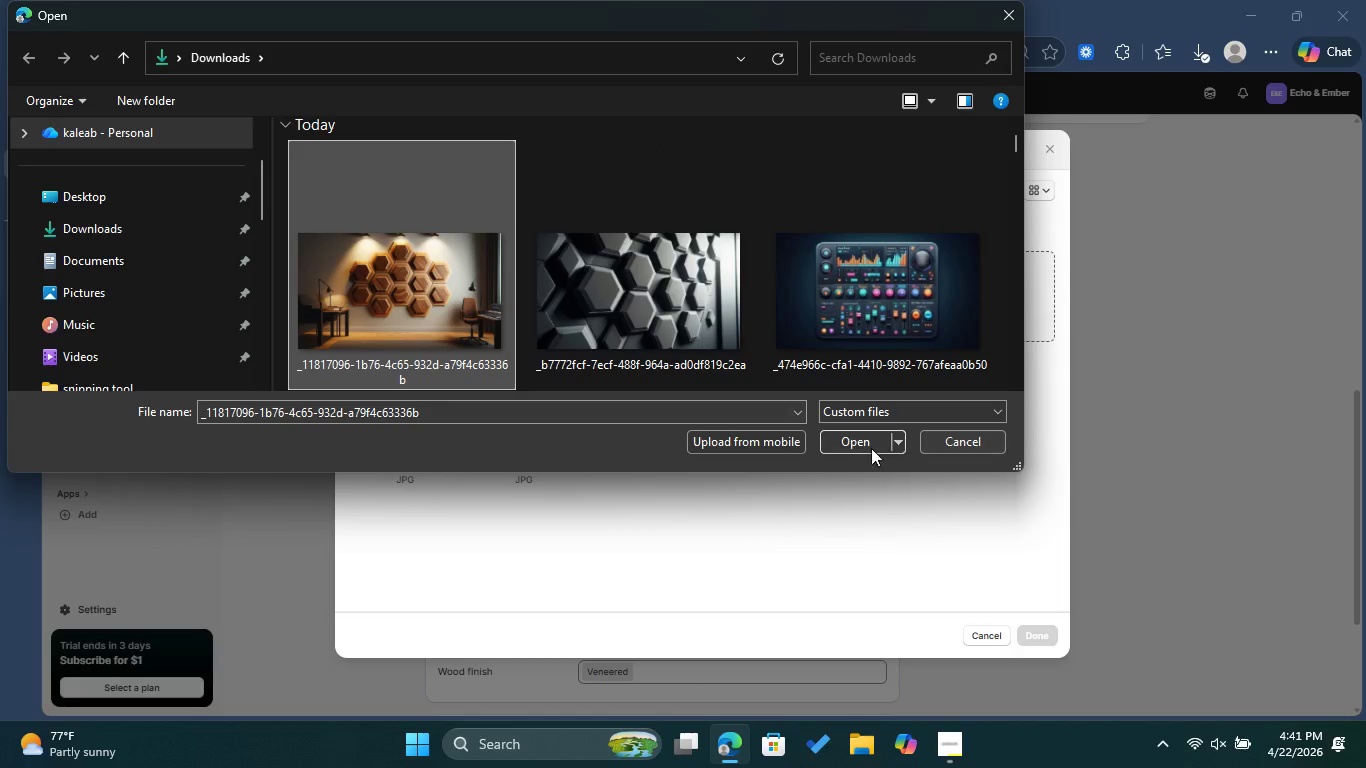 
left_click([863, 452])
 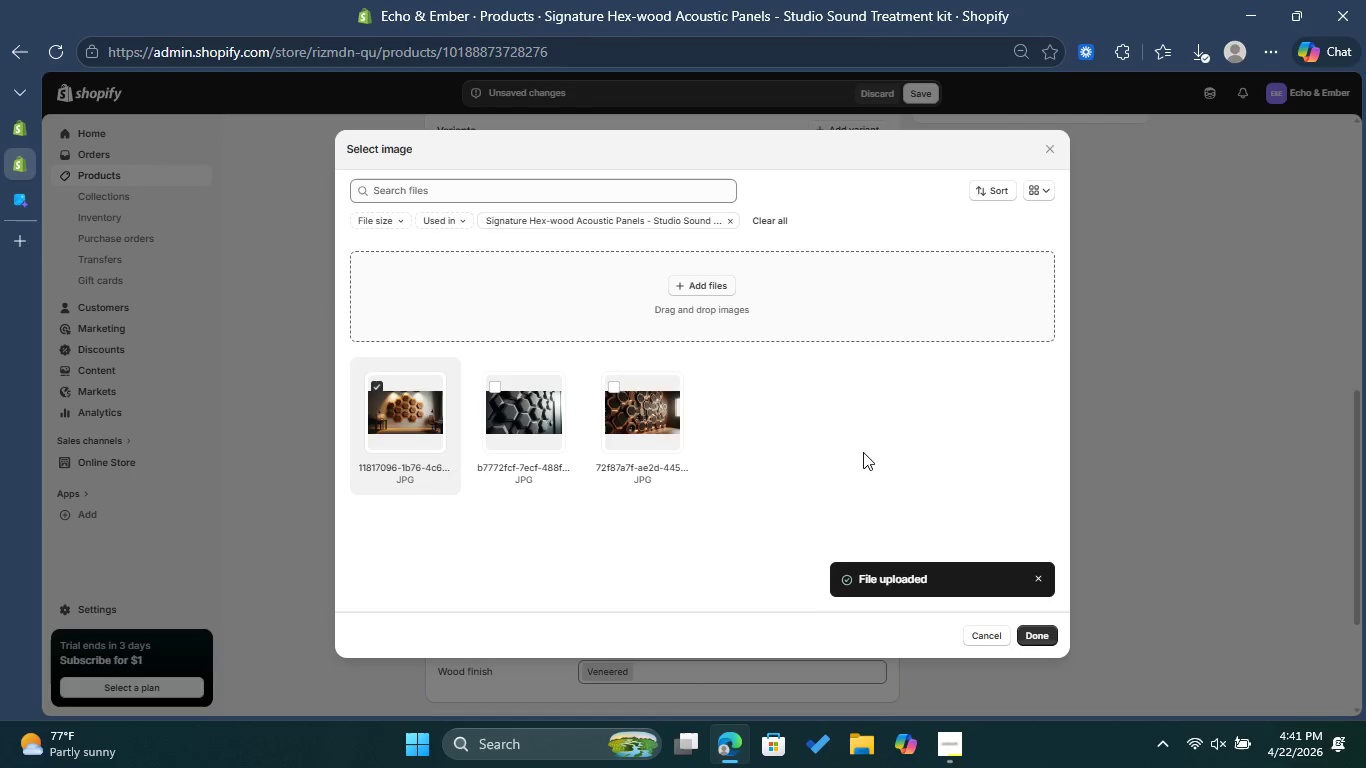 
wait(12.41)
 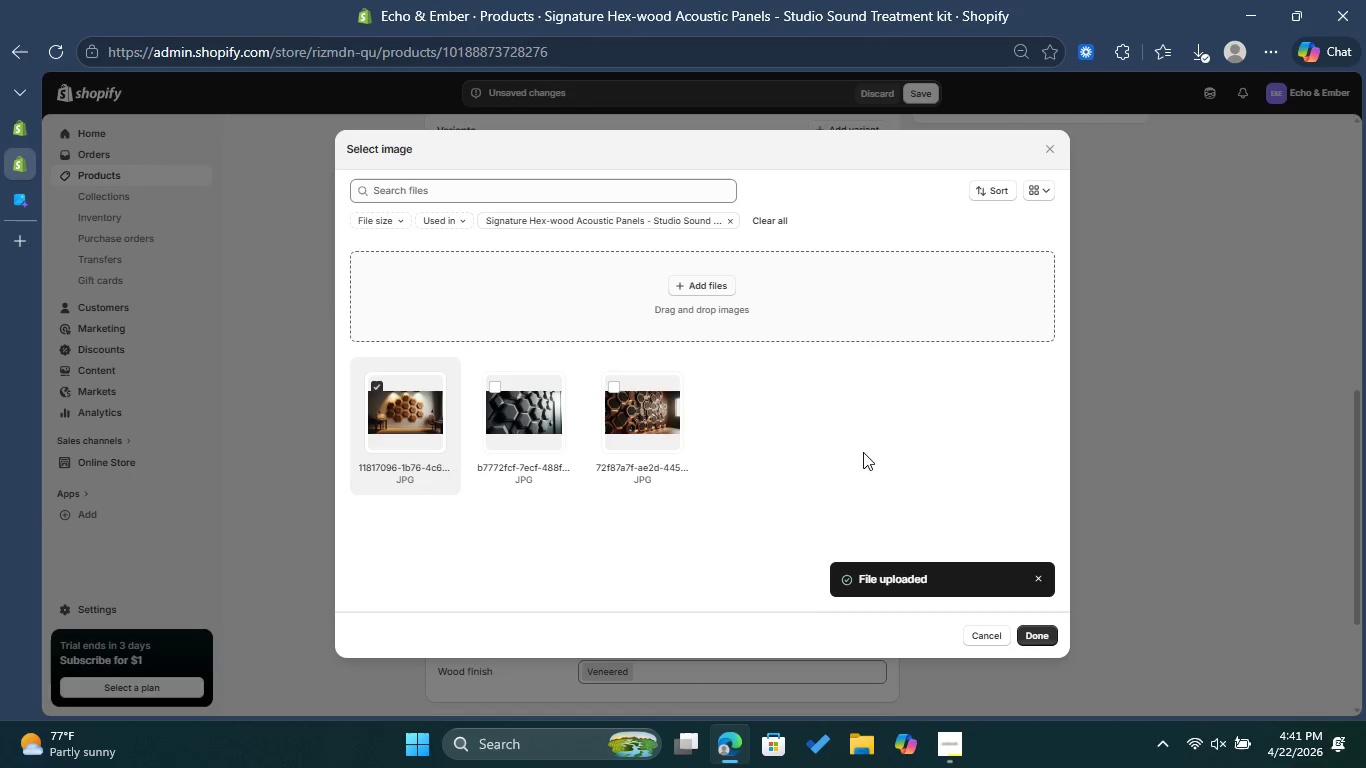 
left_click([1041, 646])
 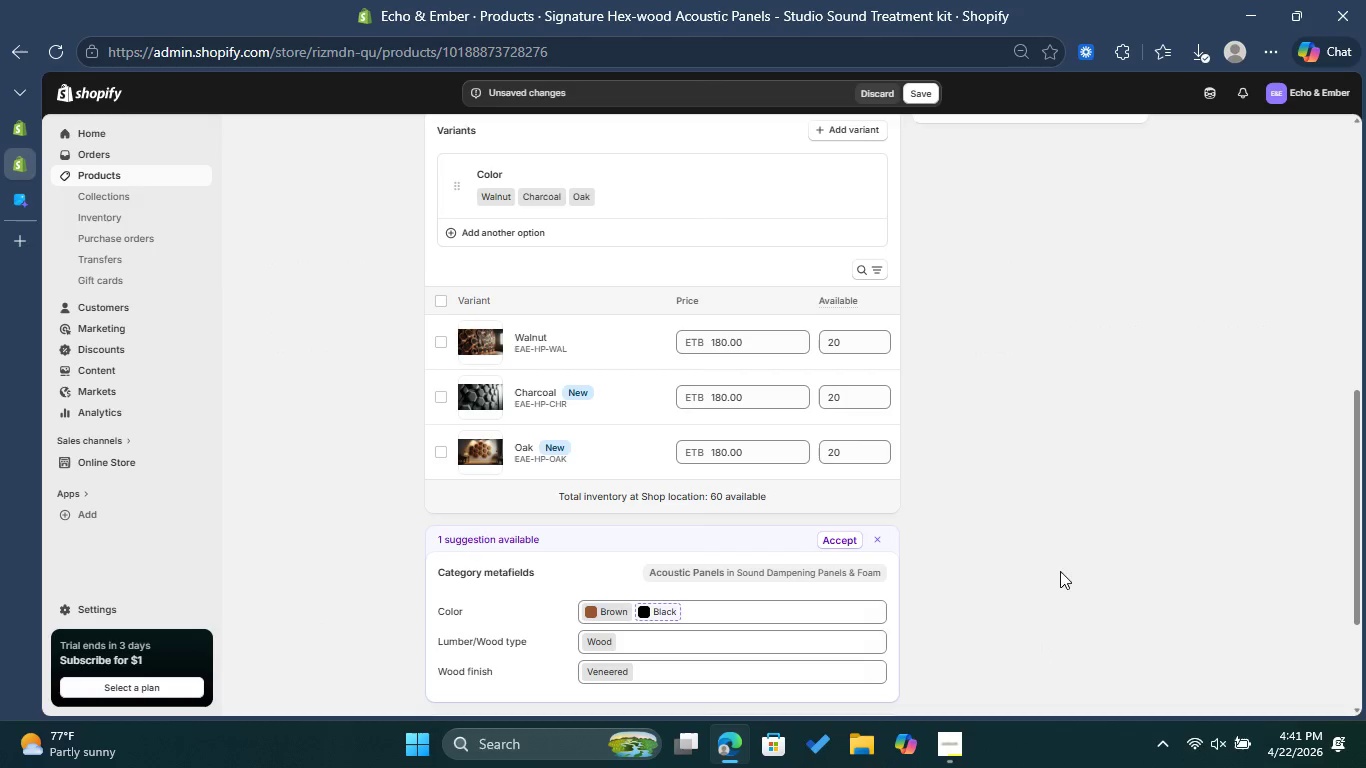 
wait(5.34)
 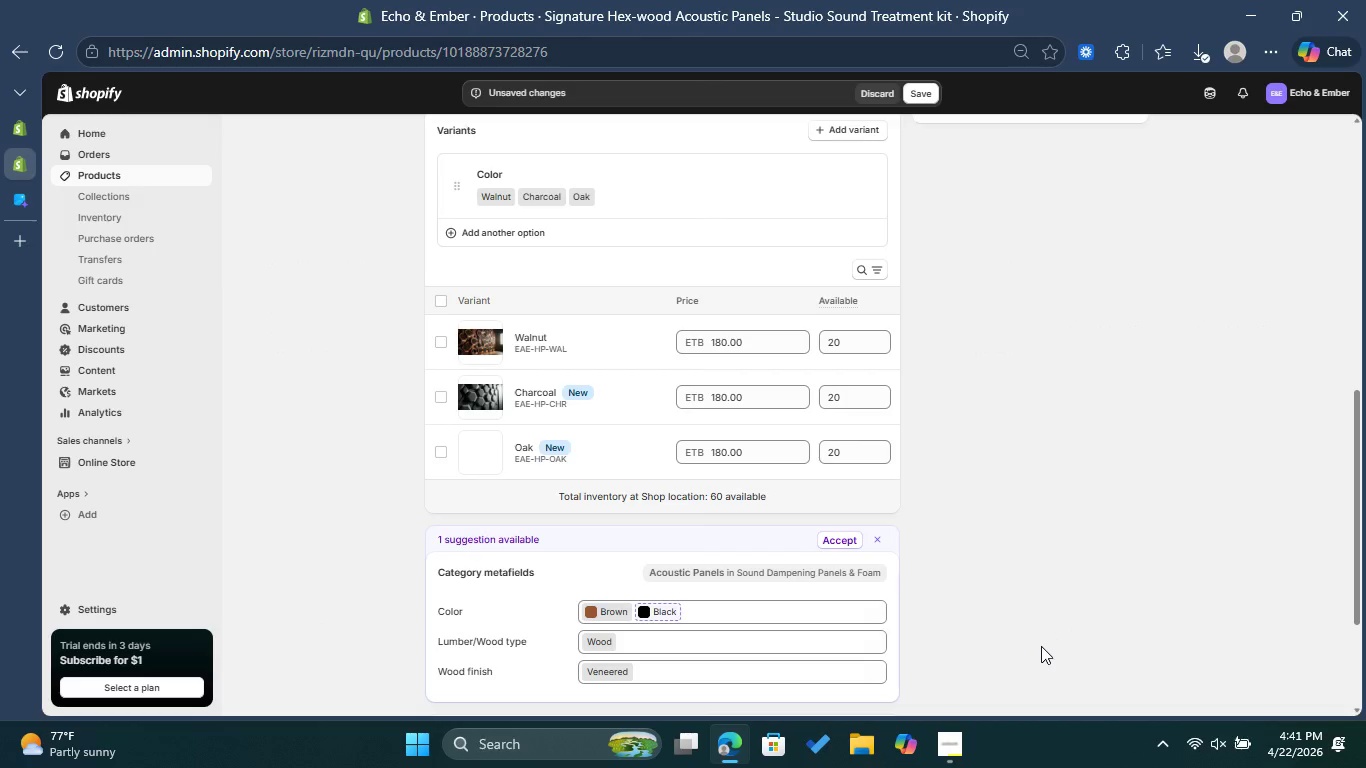 
scroll: coordinate [1068, 537], scroll_direction: down, amount: 1.0
 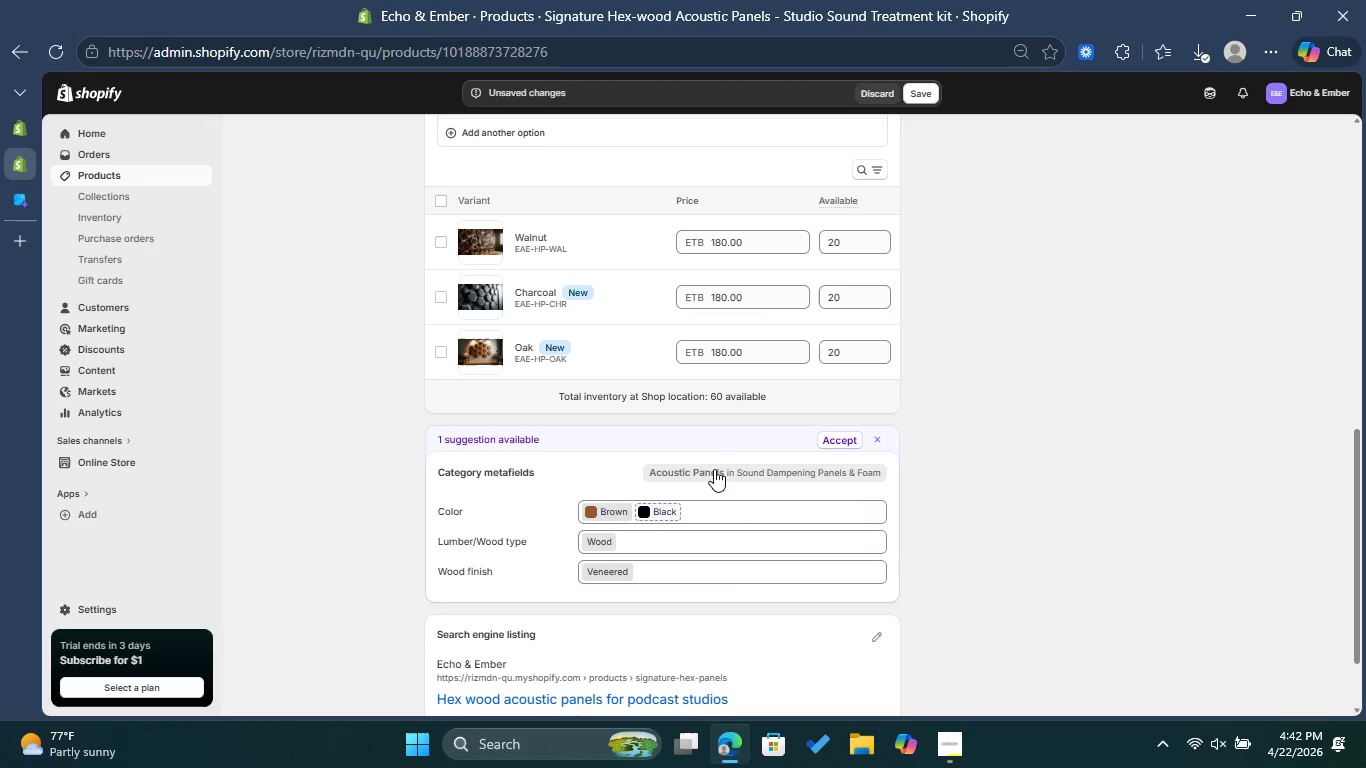 
wait(6.8)
 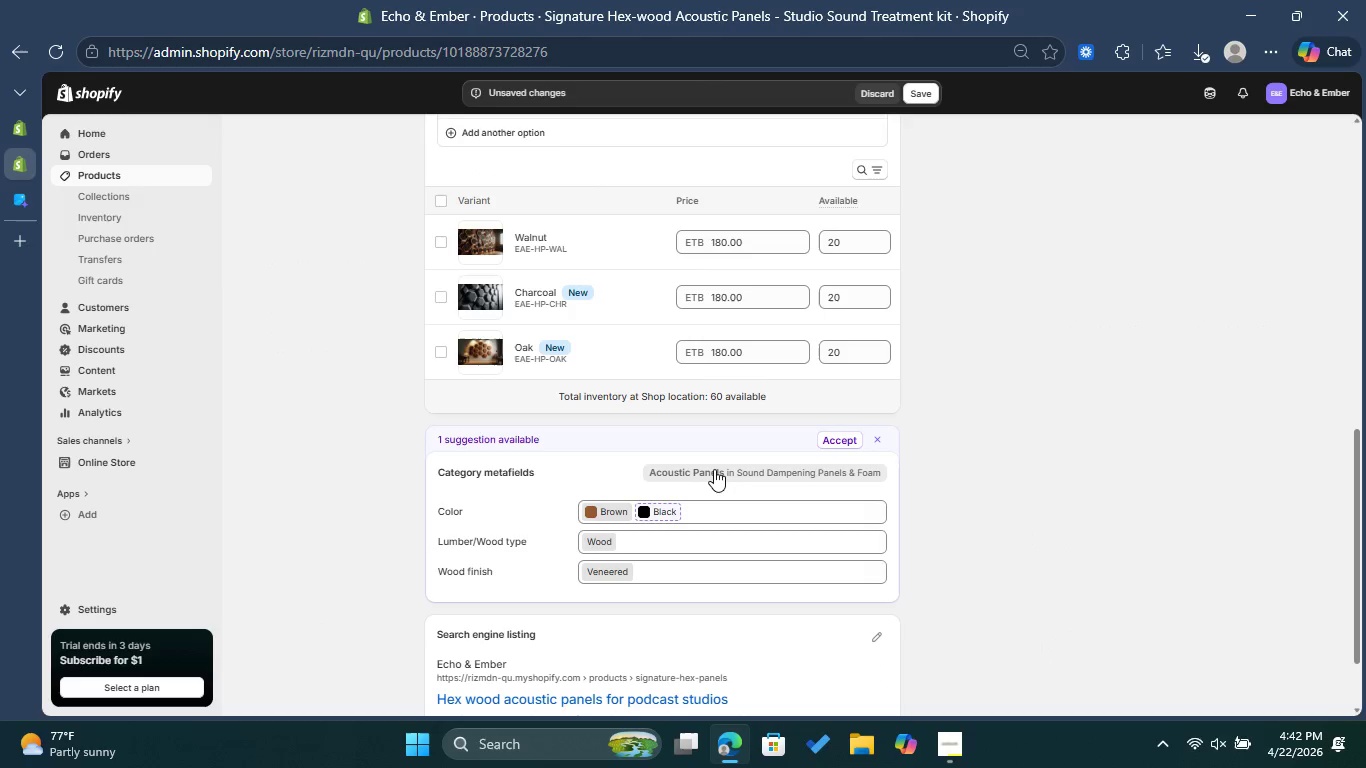 
left_click([714, 469])
 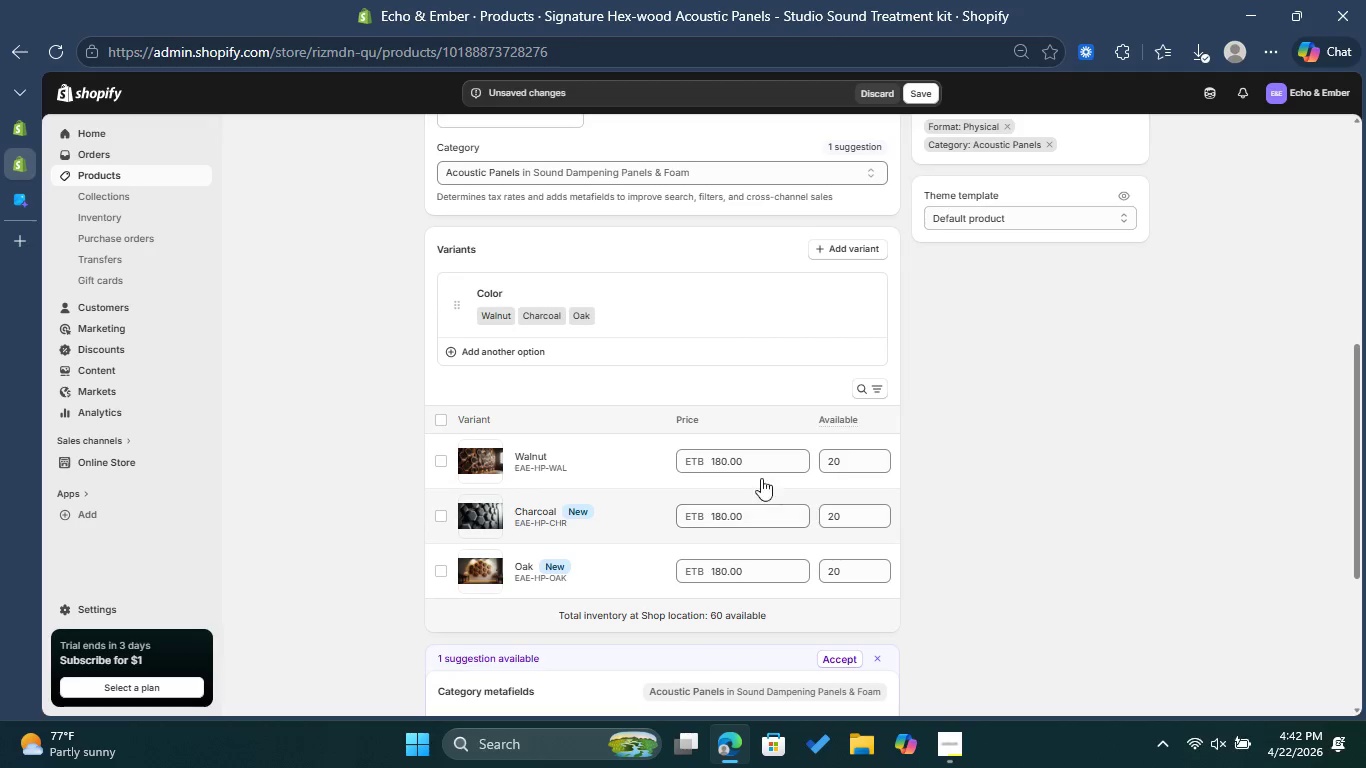 
scroll: coordinate [715, 397], scroll_direction: up, amount: 1.0
 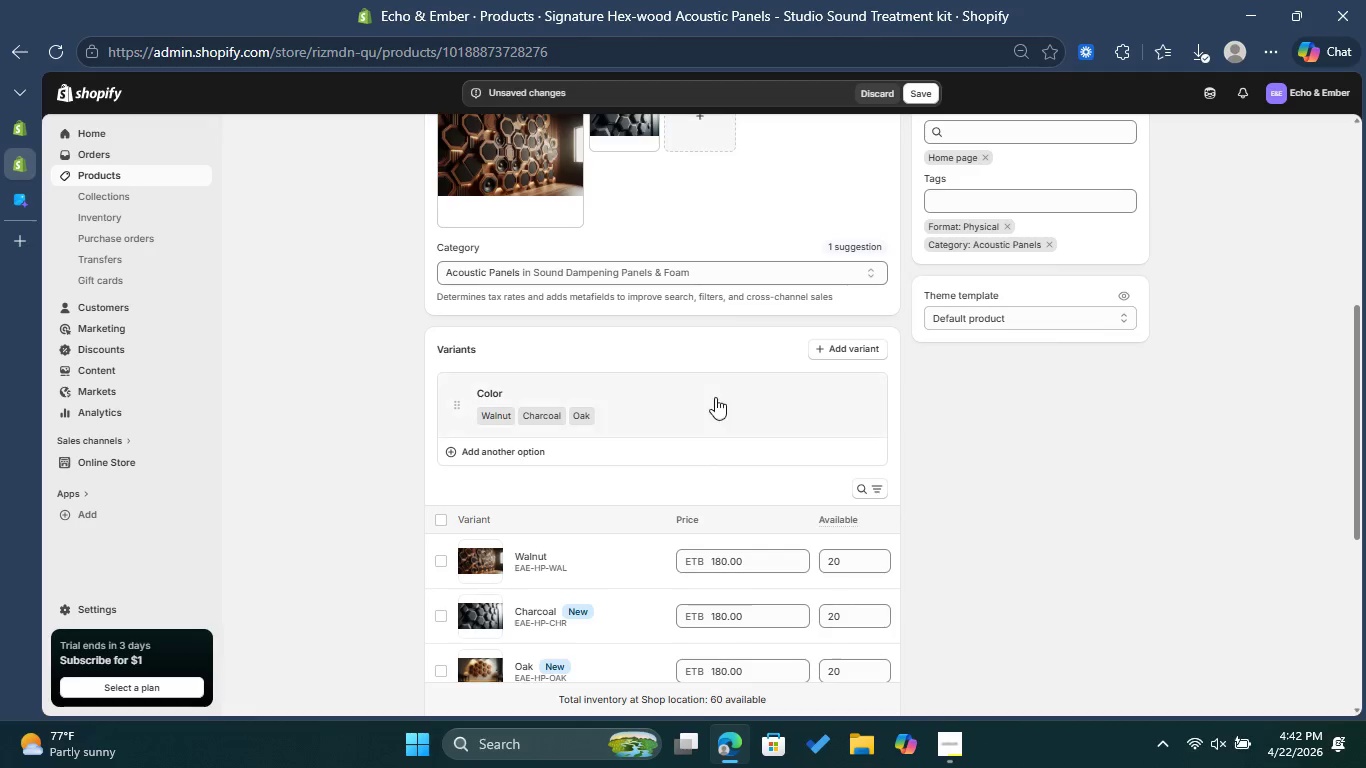 
scroll: coordinate [715, 397], scroll_direction: down, amount: 5.0
 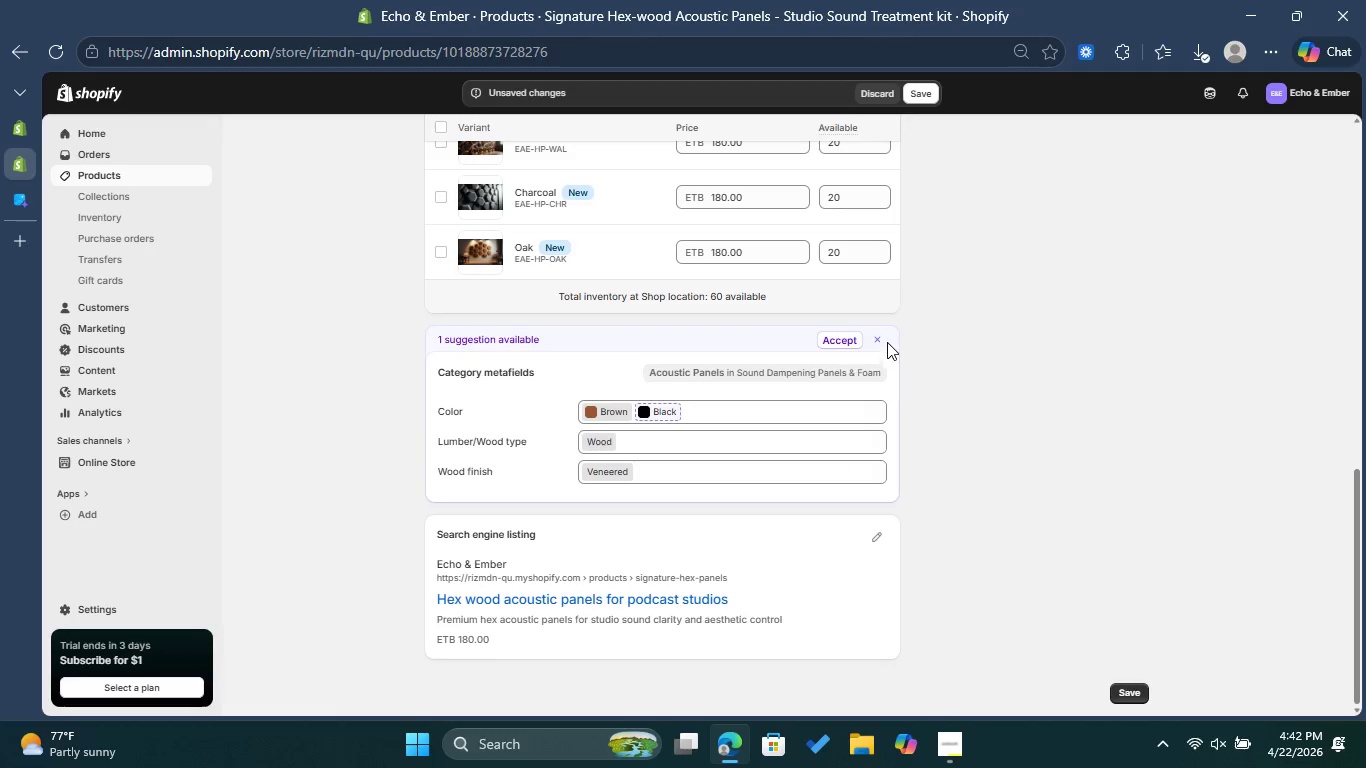 
left_click([878, 339])
 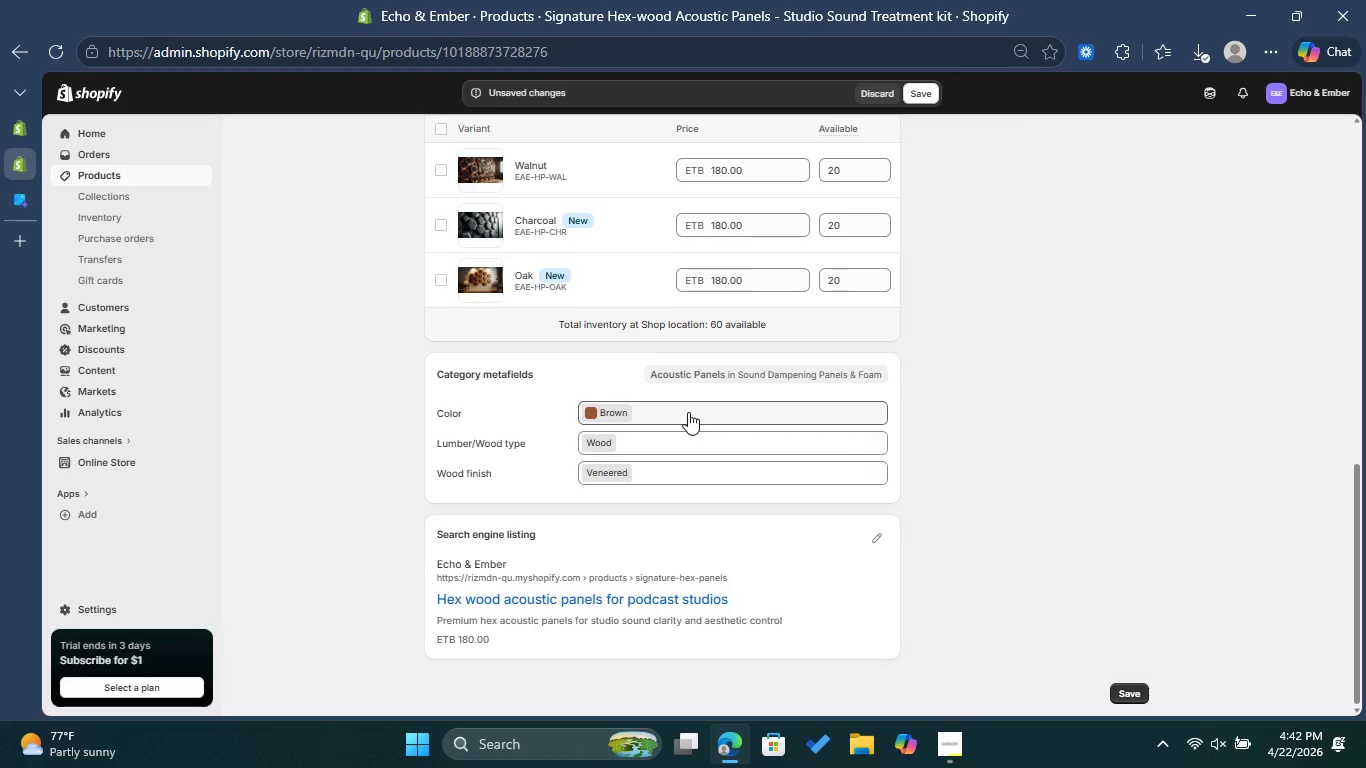 
left_click([687, 412])
 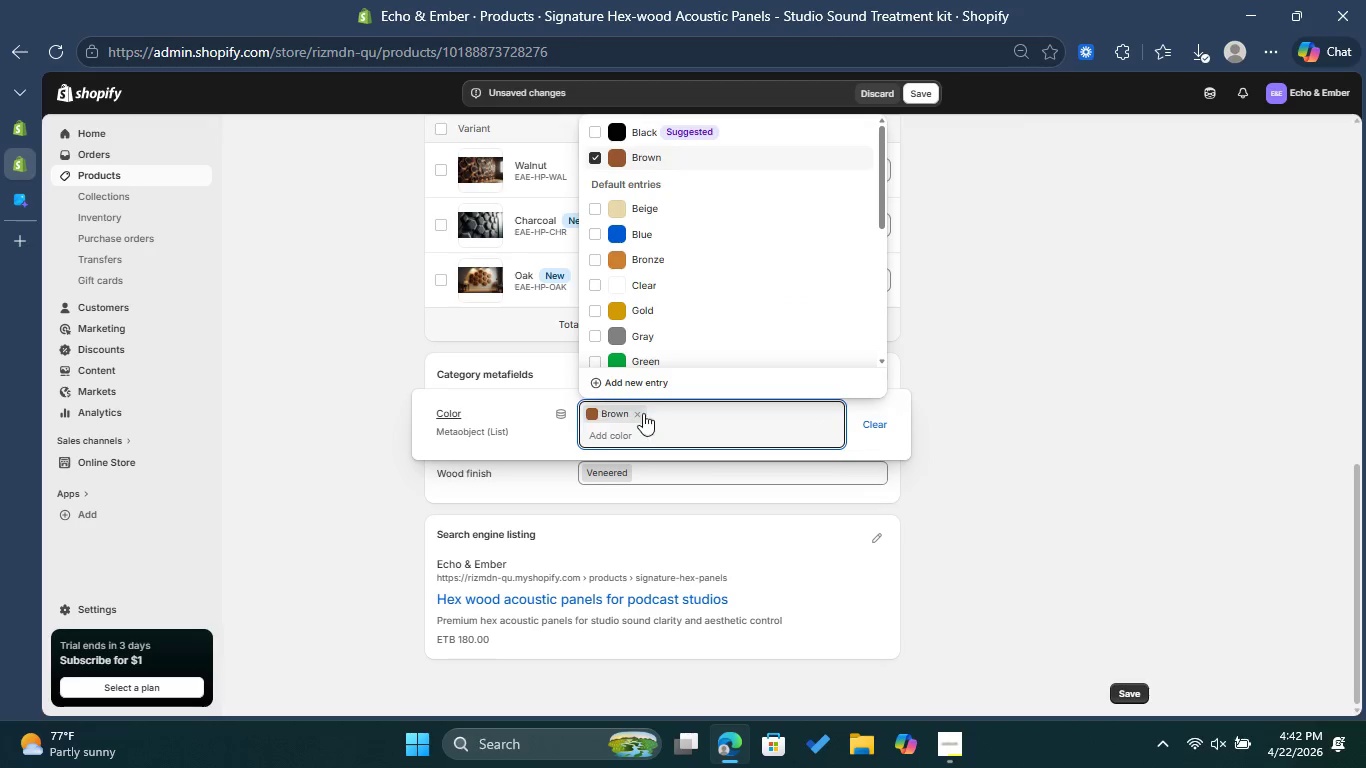 
left_click([636, 411])
 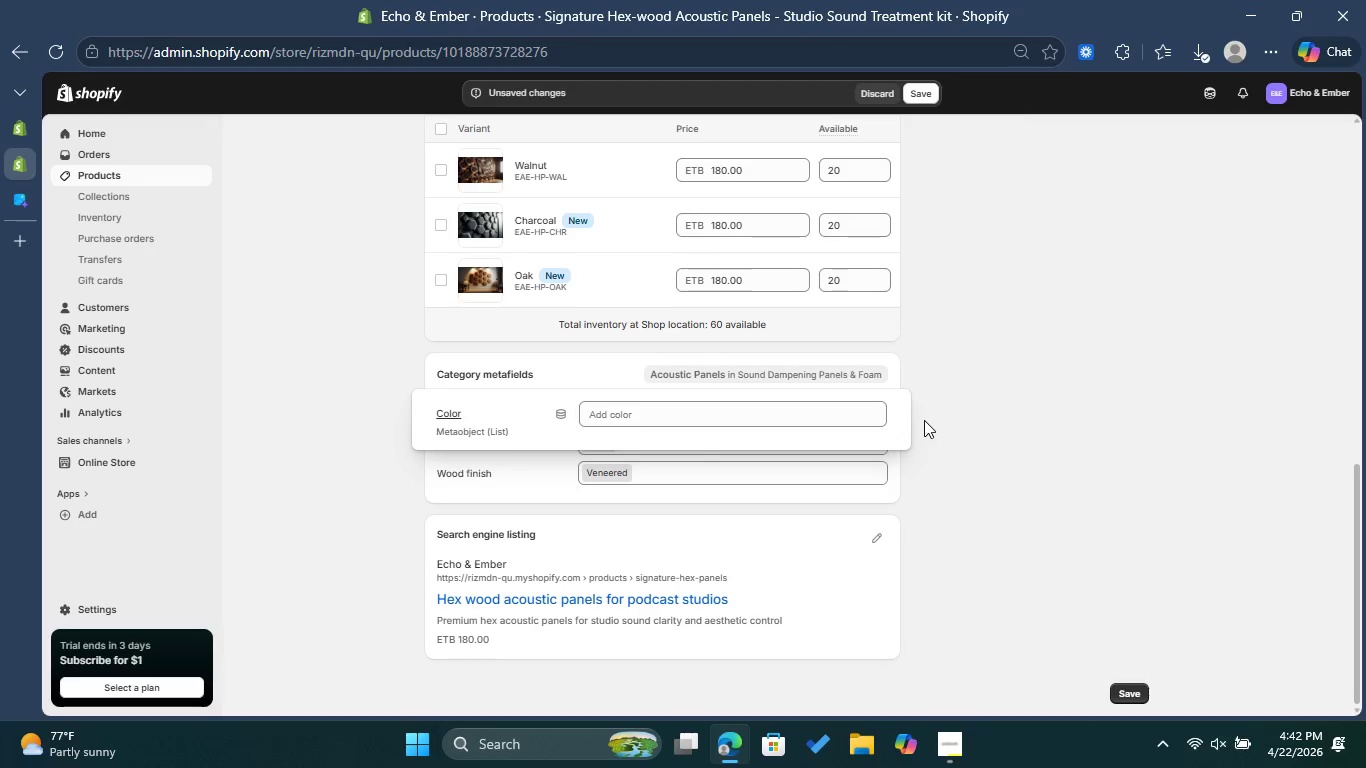 
left_click([1007, 394])
 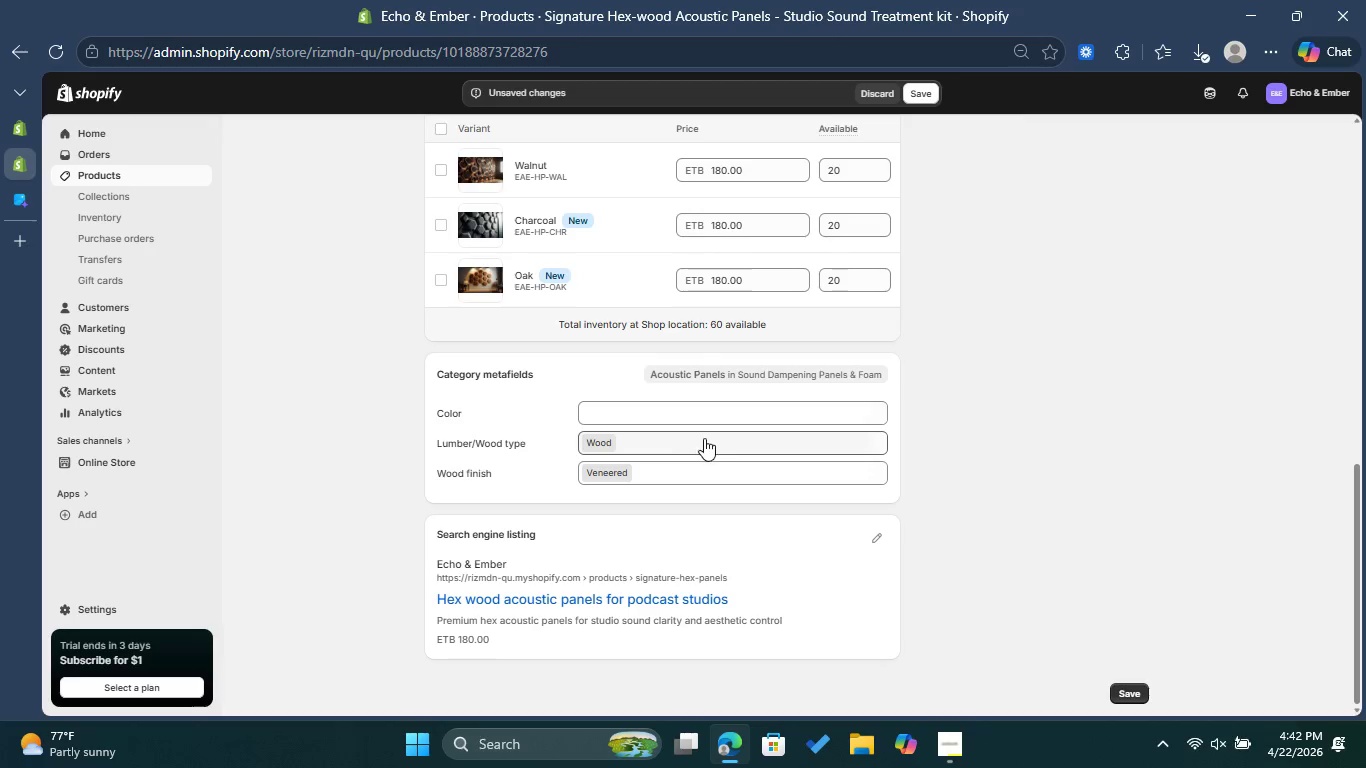 
left_click([704, 438])
 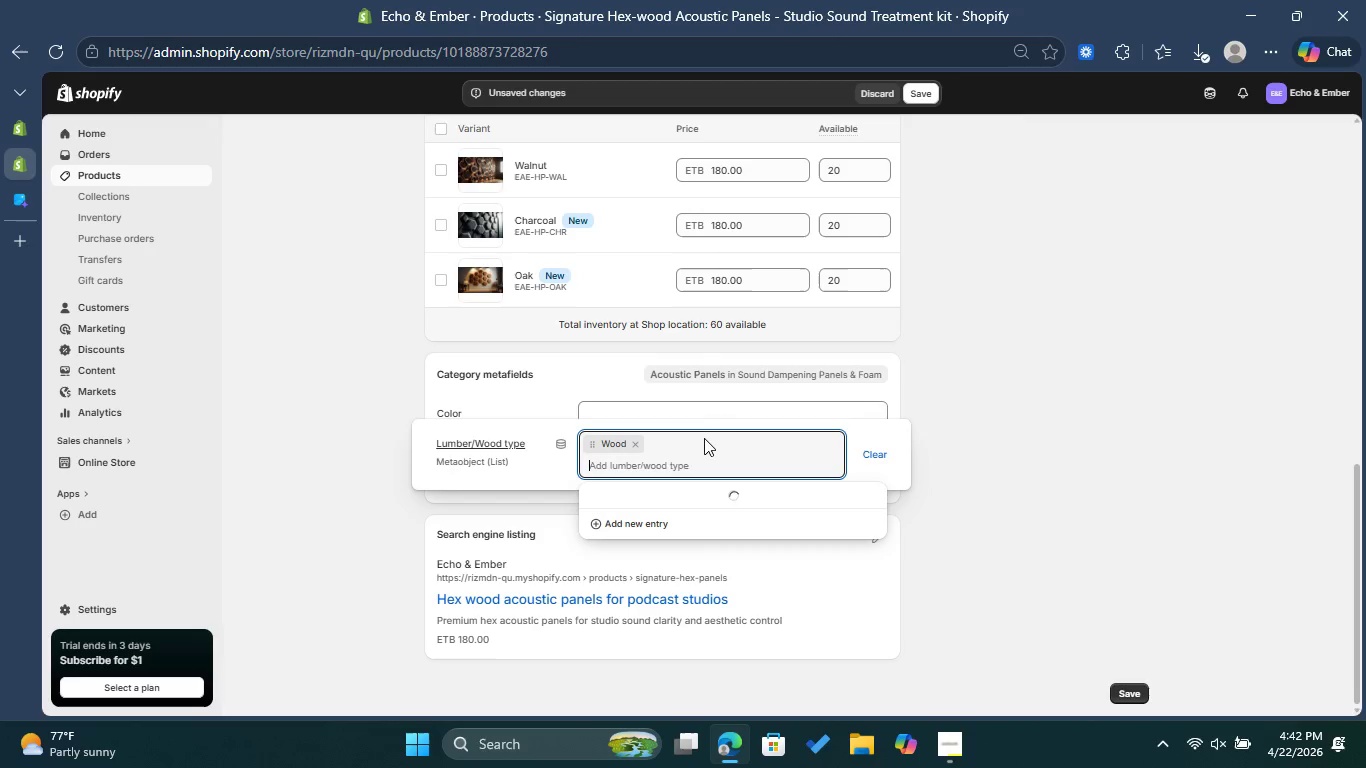 
key(Backspace)
 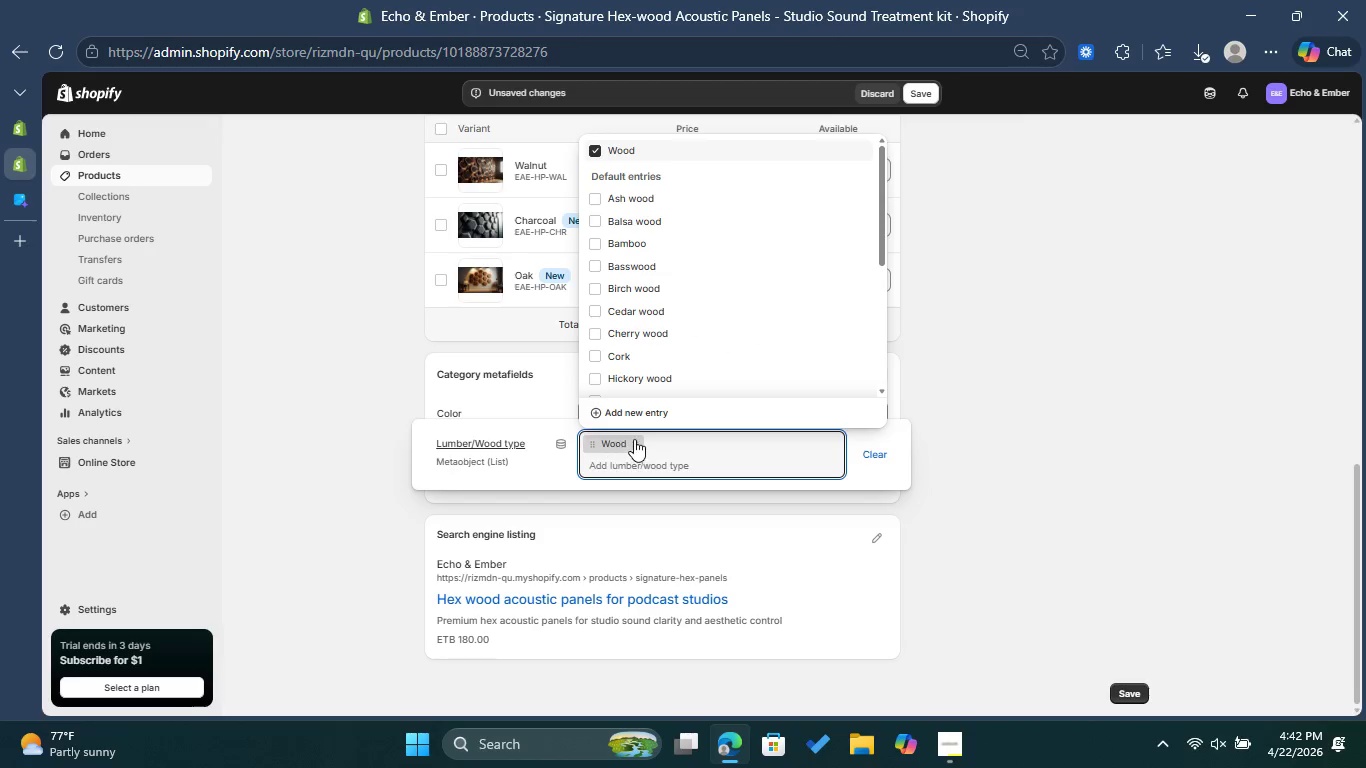 
left_click([636, 439])
 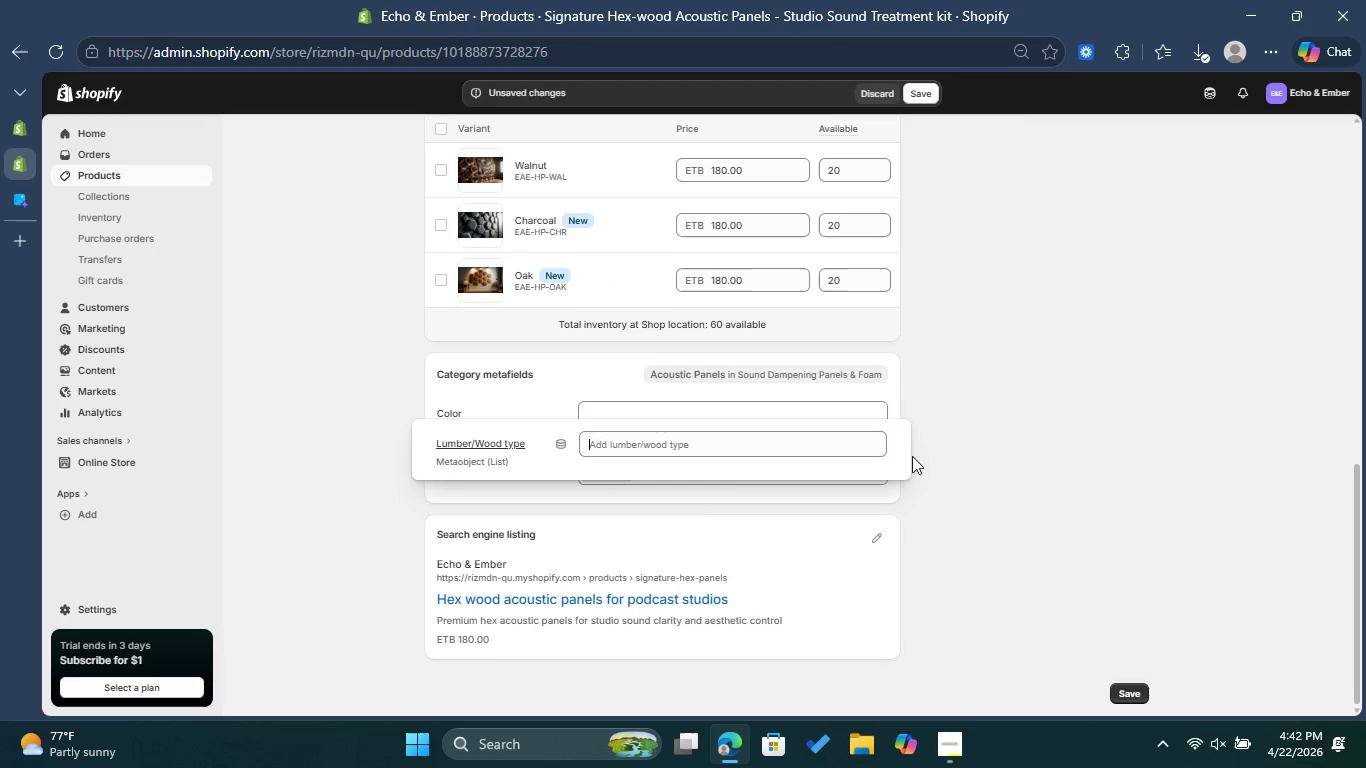 
left_click([912, 456])
 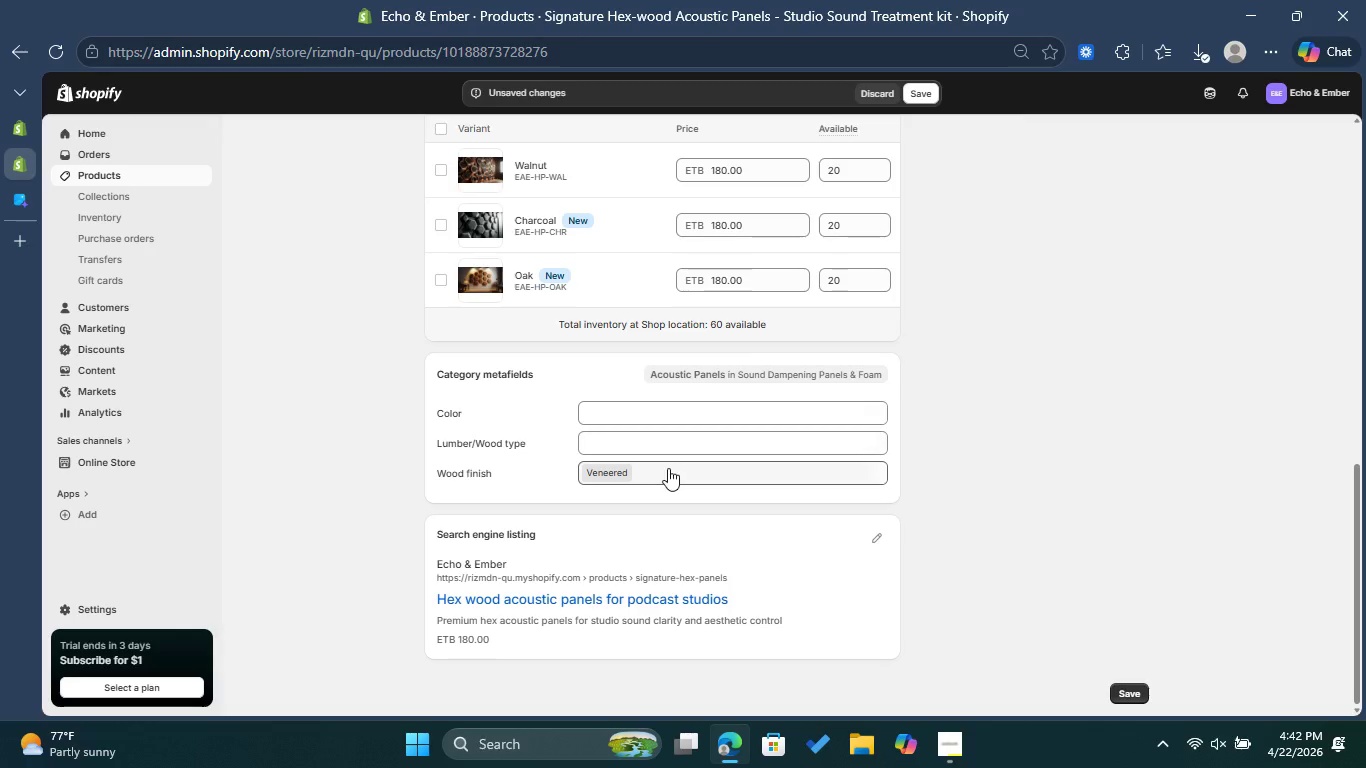 
left_click([668, 468])
 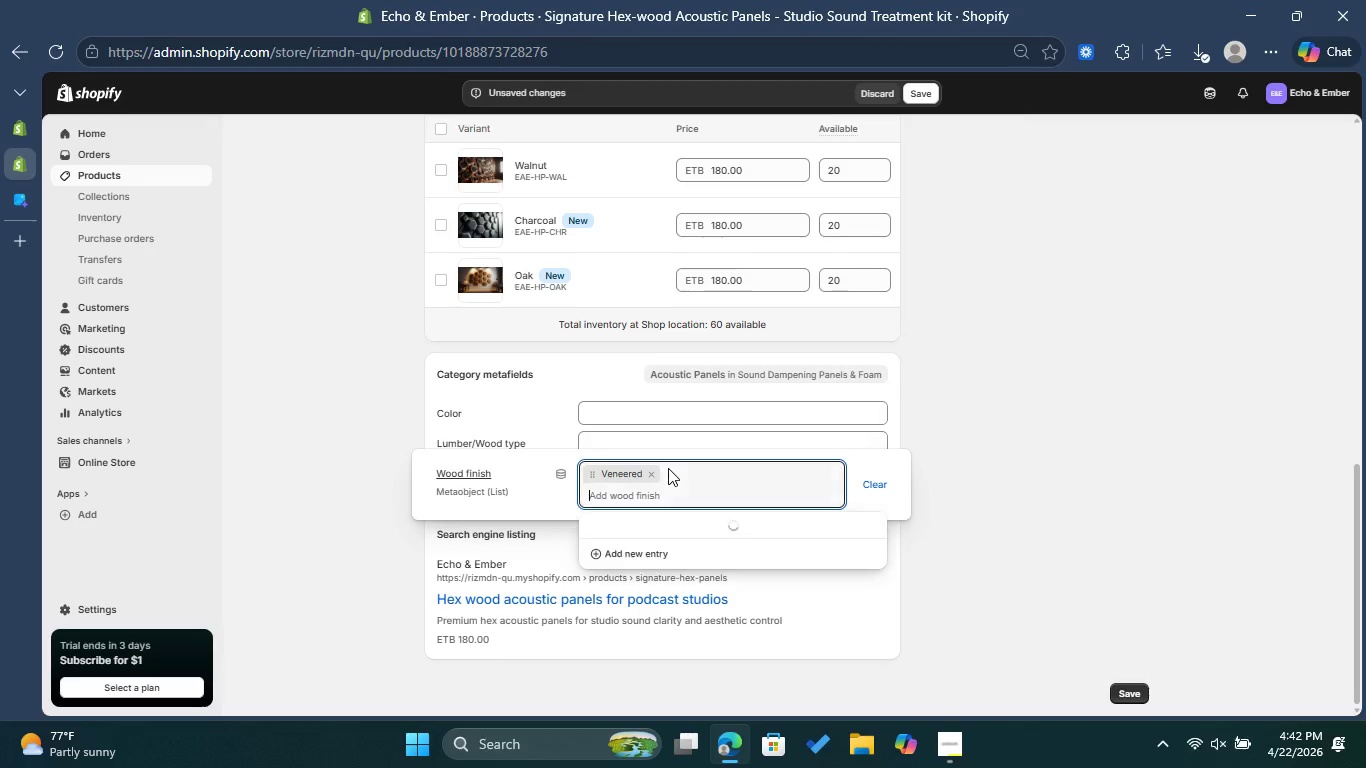 
key(Backspace)
 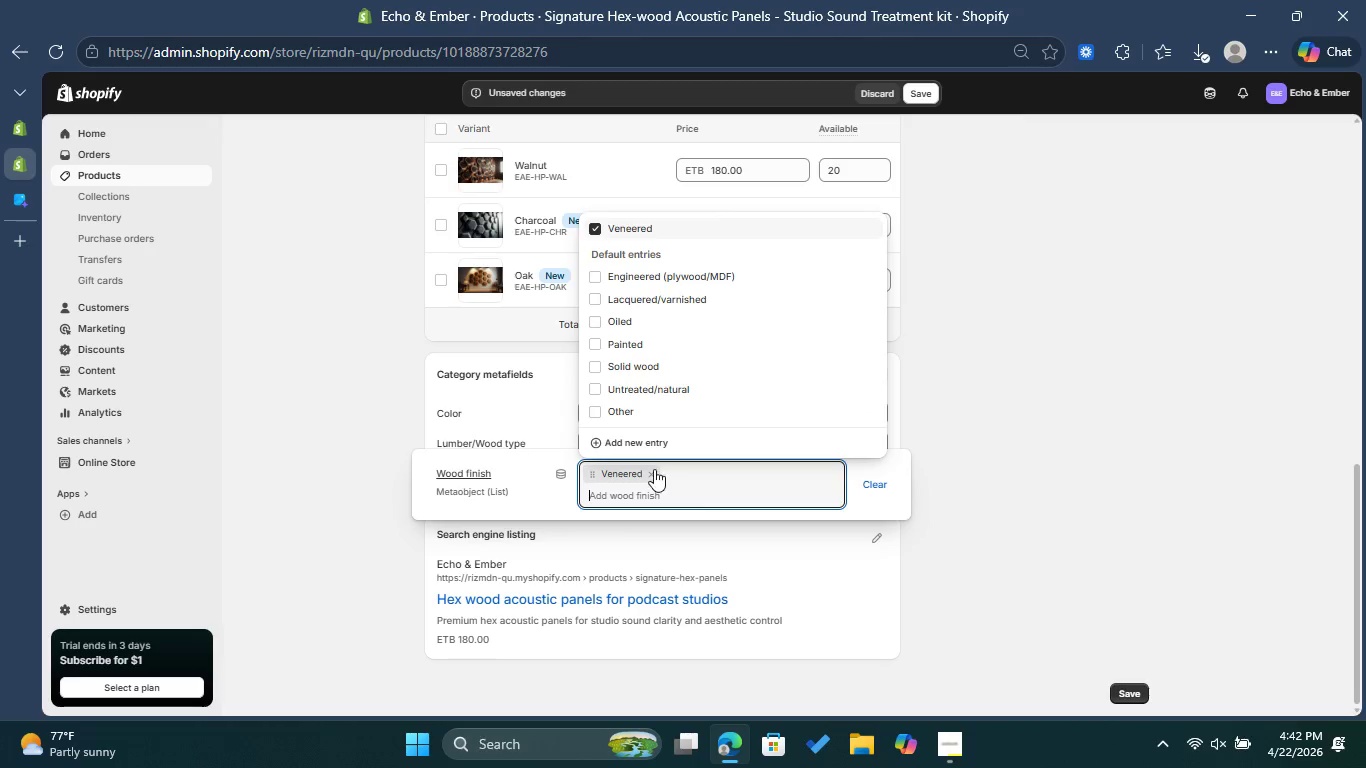 
left_click([653, 470])
 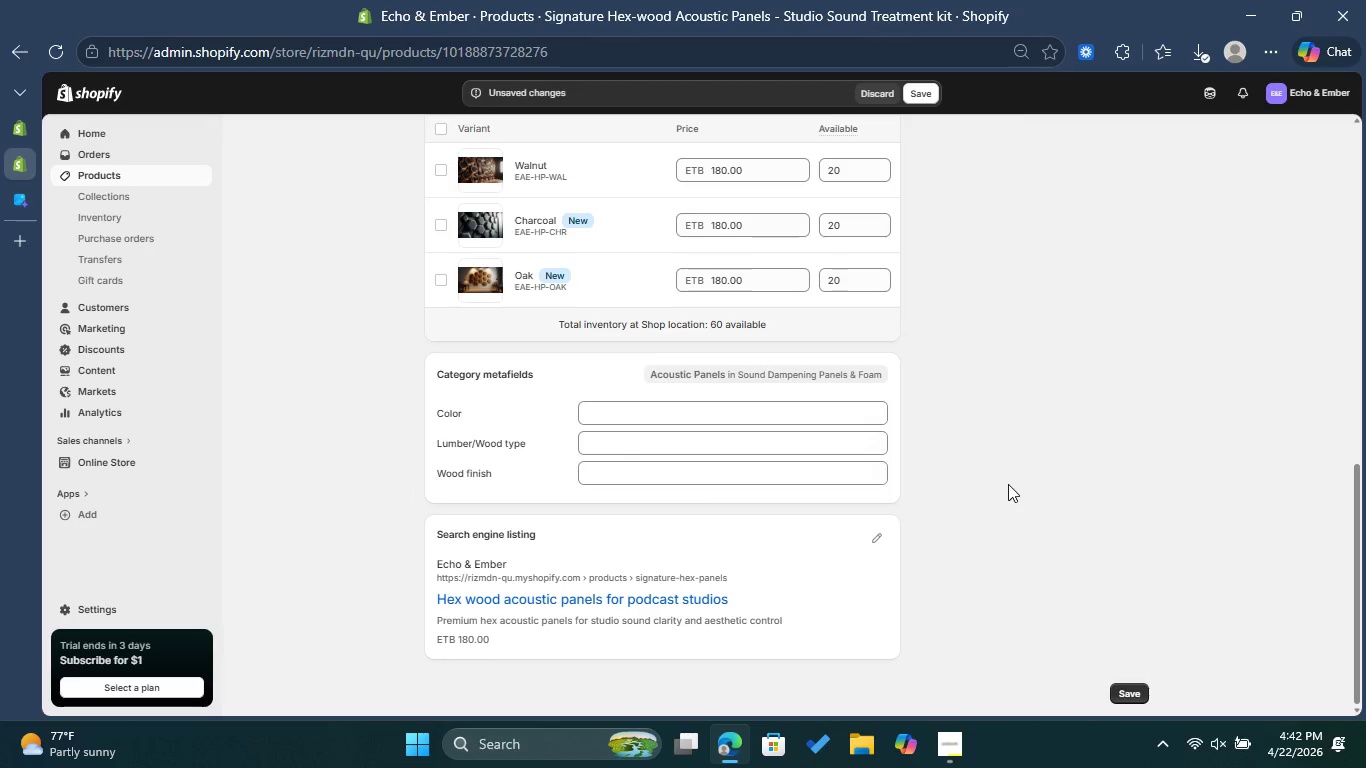 
left_click([863, 474])
 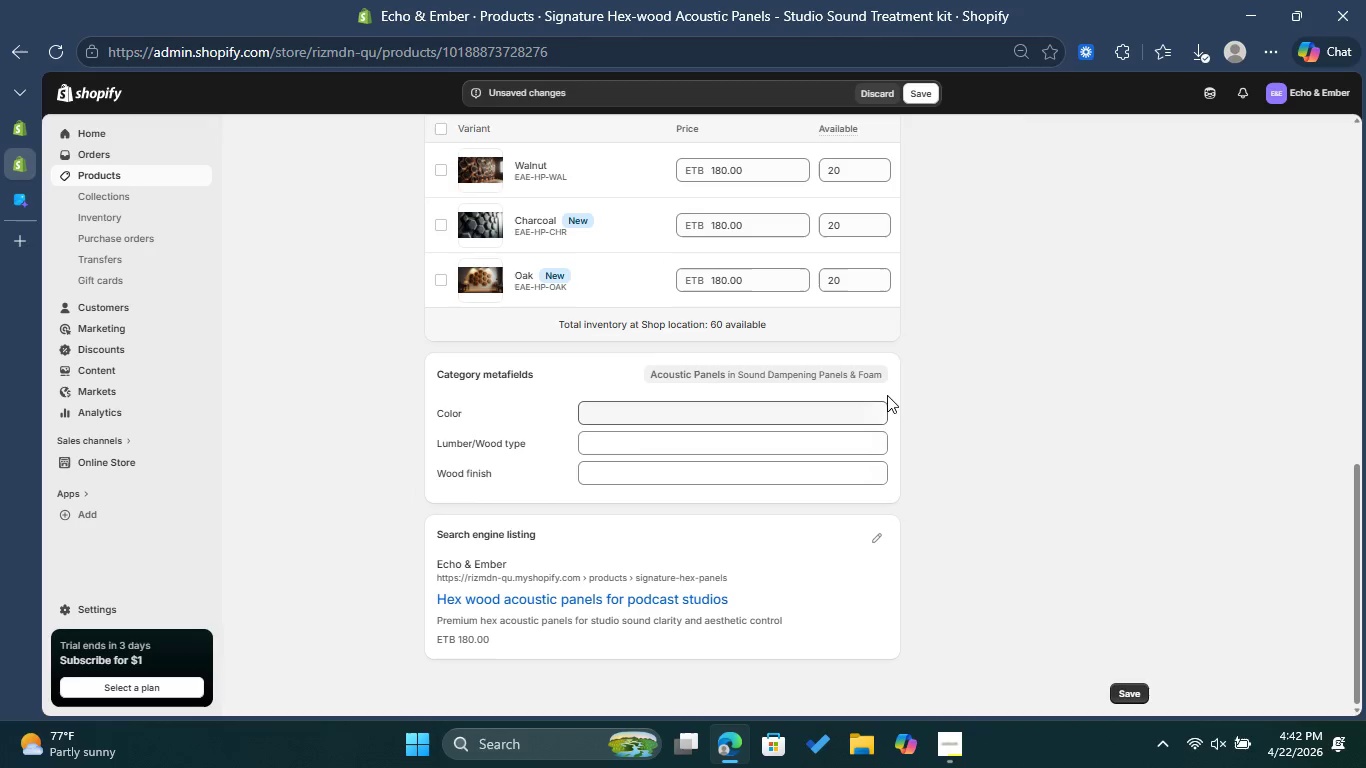 
left_click([845, 370])
 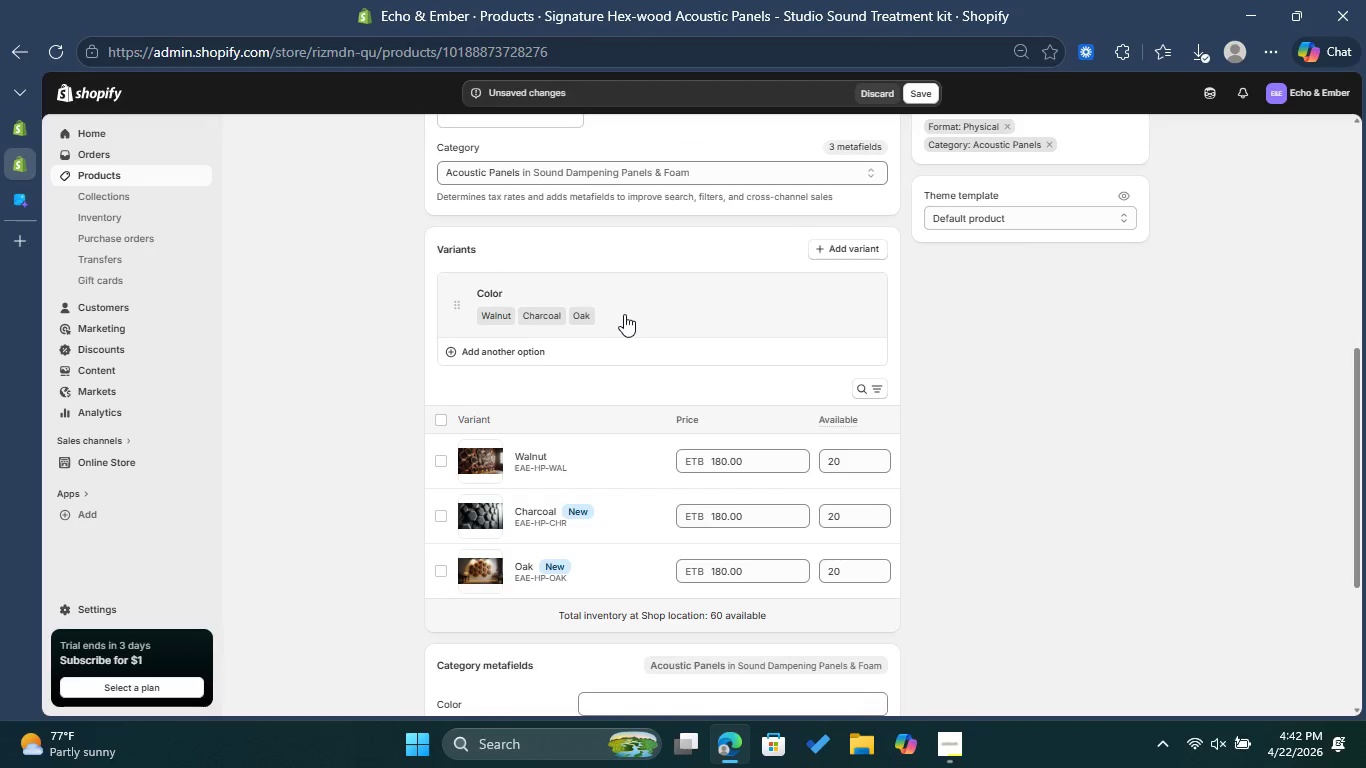 
left_click([585, 317])
 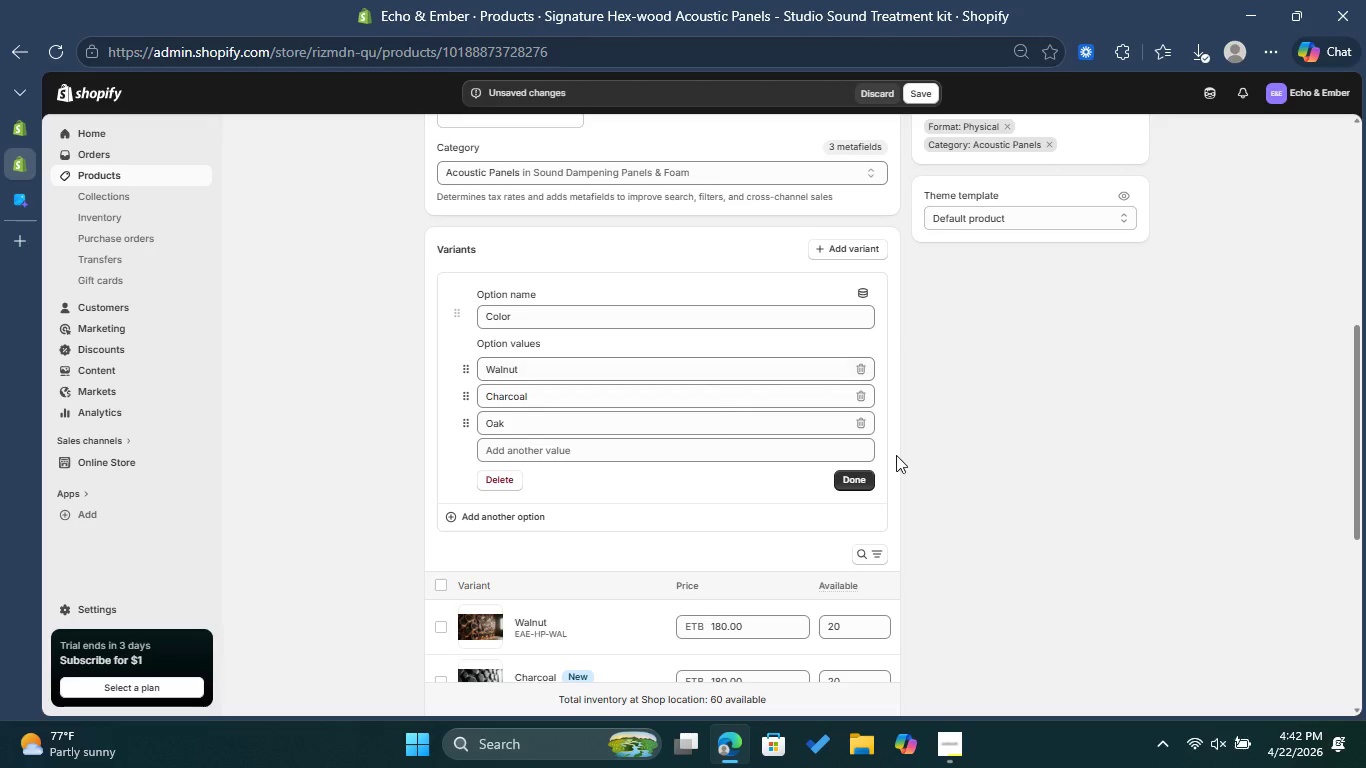 
left_click([849, 473])
 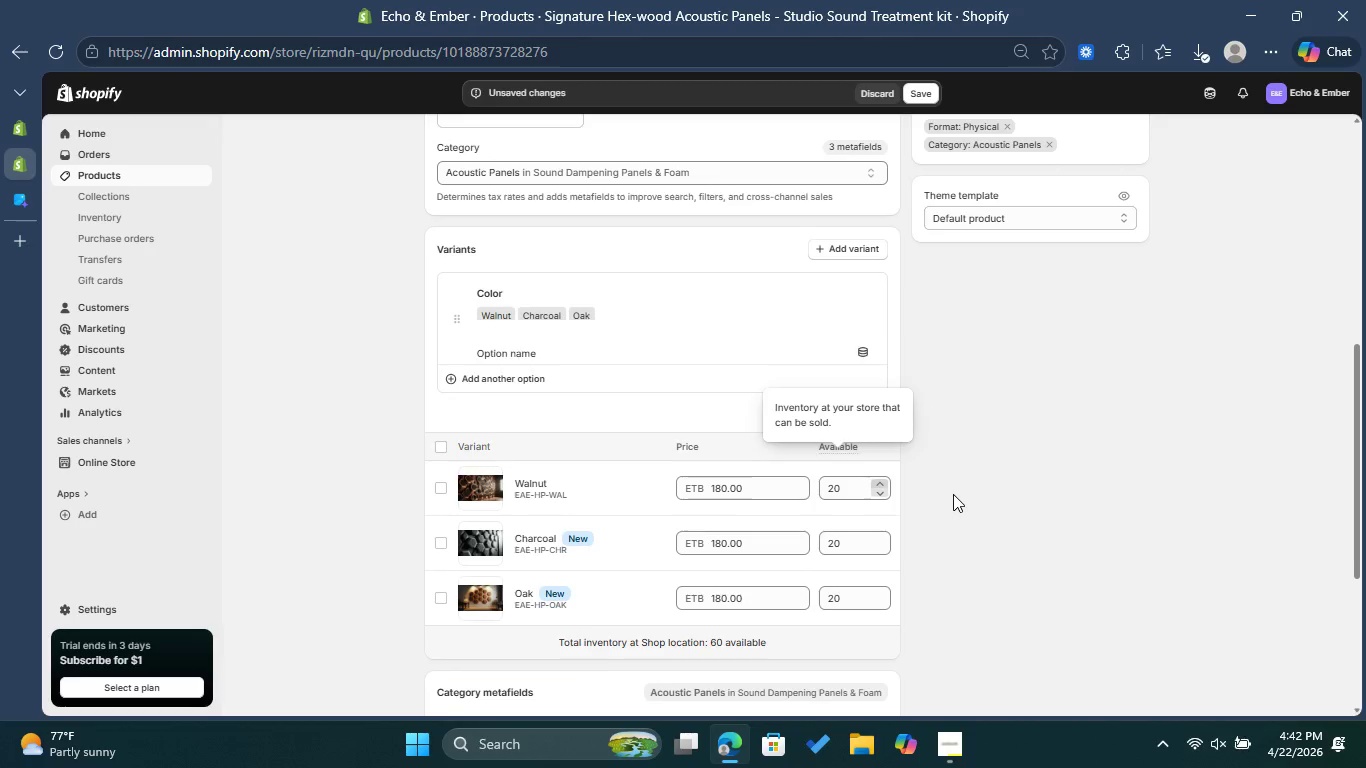 
scroll: coordinate [531, 496], scroll_direction: down, amount: 4.0
 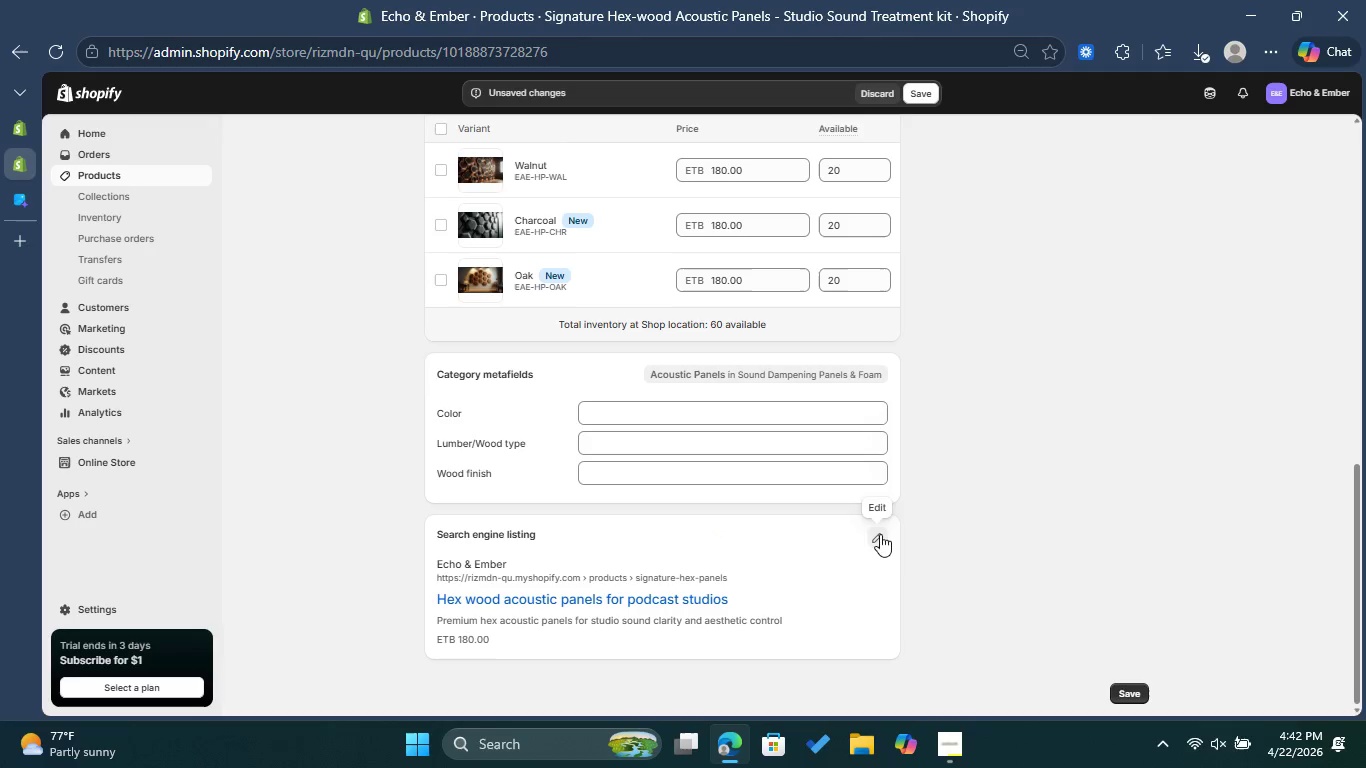 
left_click([889, 534])
 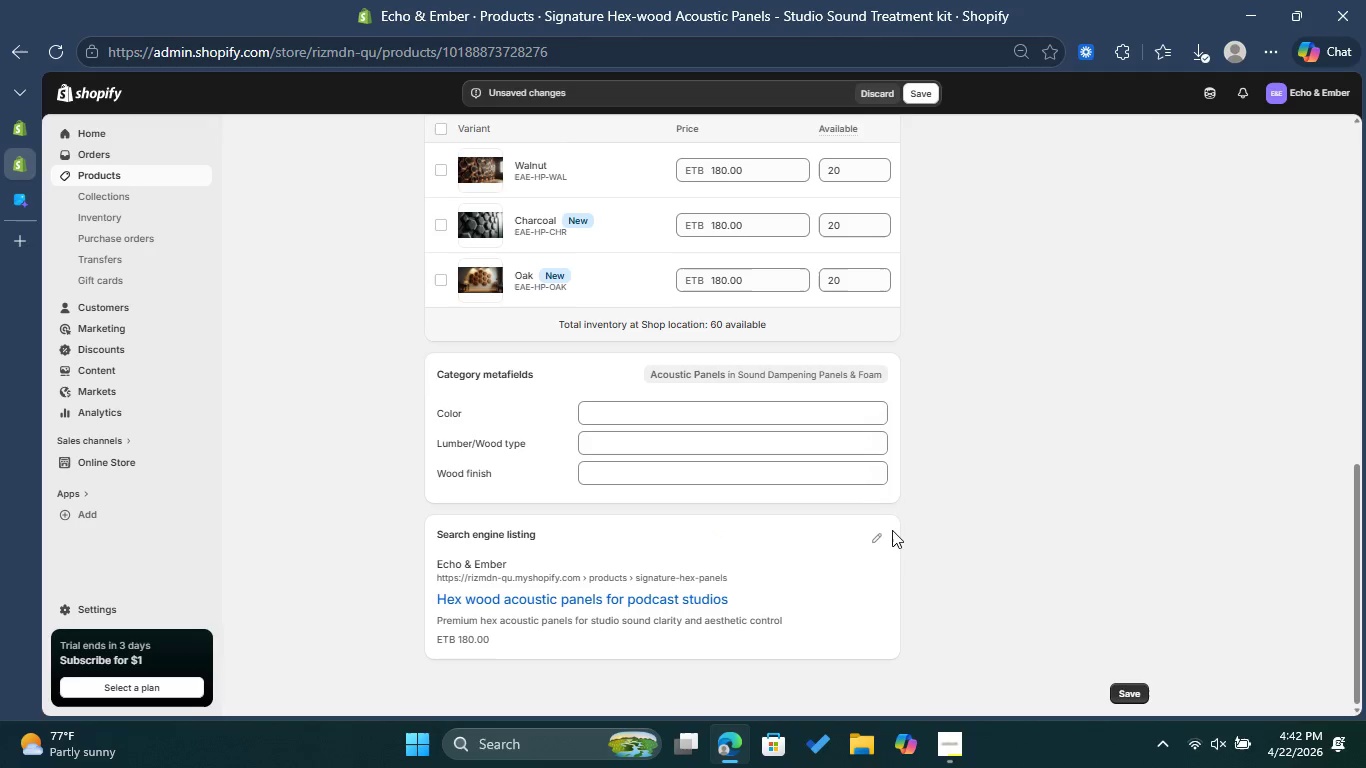 
left_click([881, 536])
 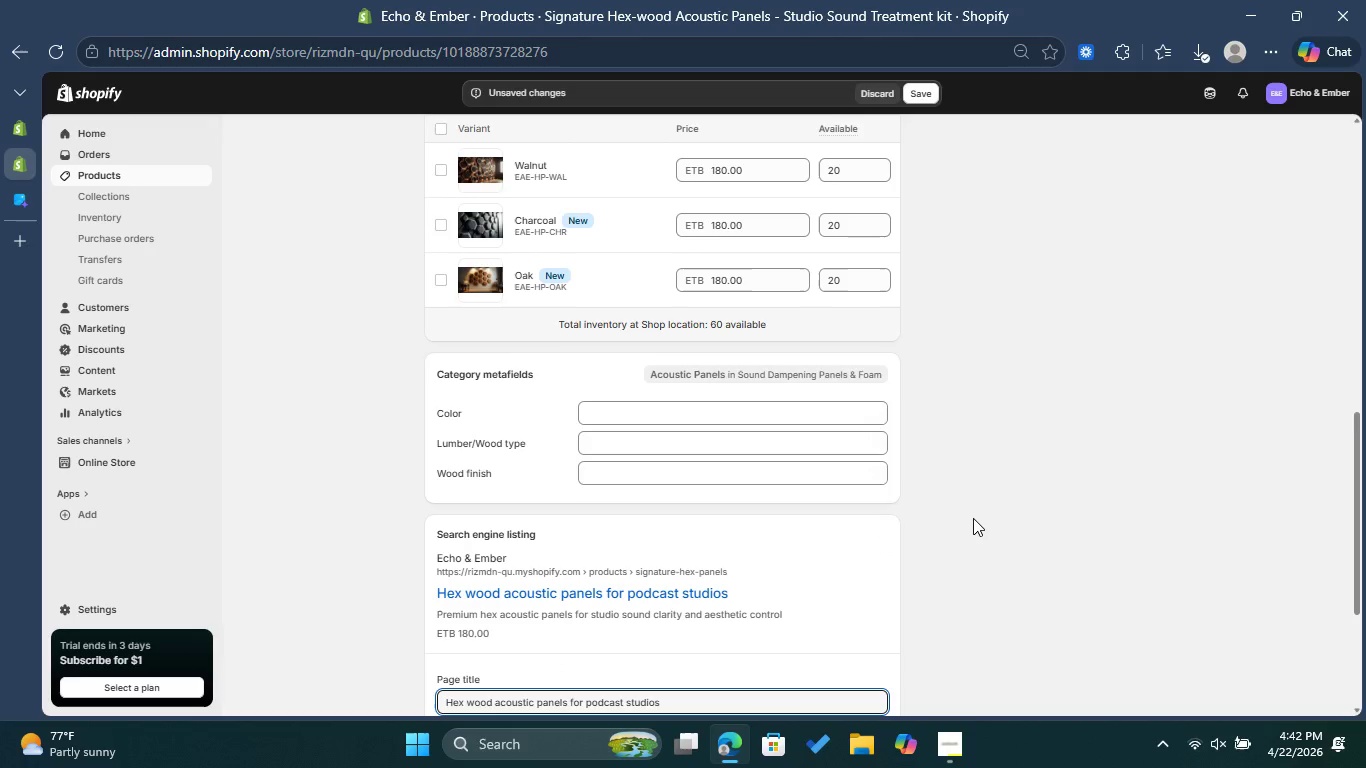 
scroll: coordinate [973, 518], scroll_direction: down, amount: 2.0
 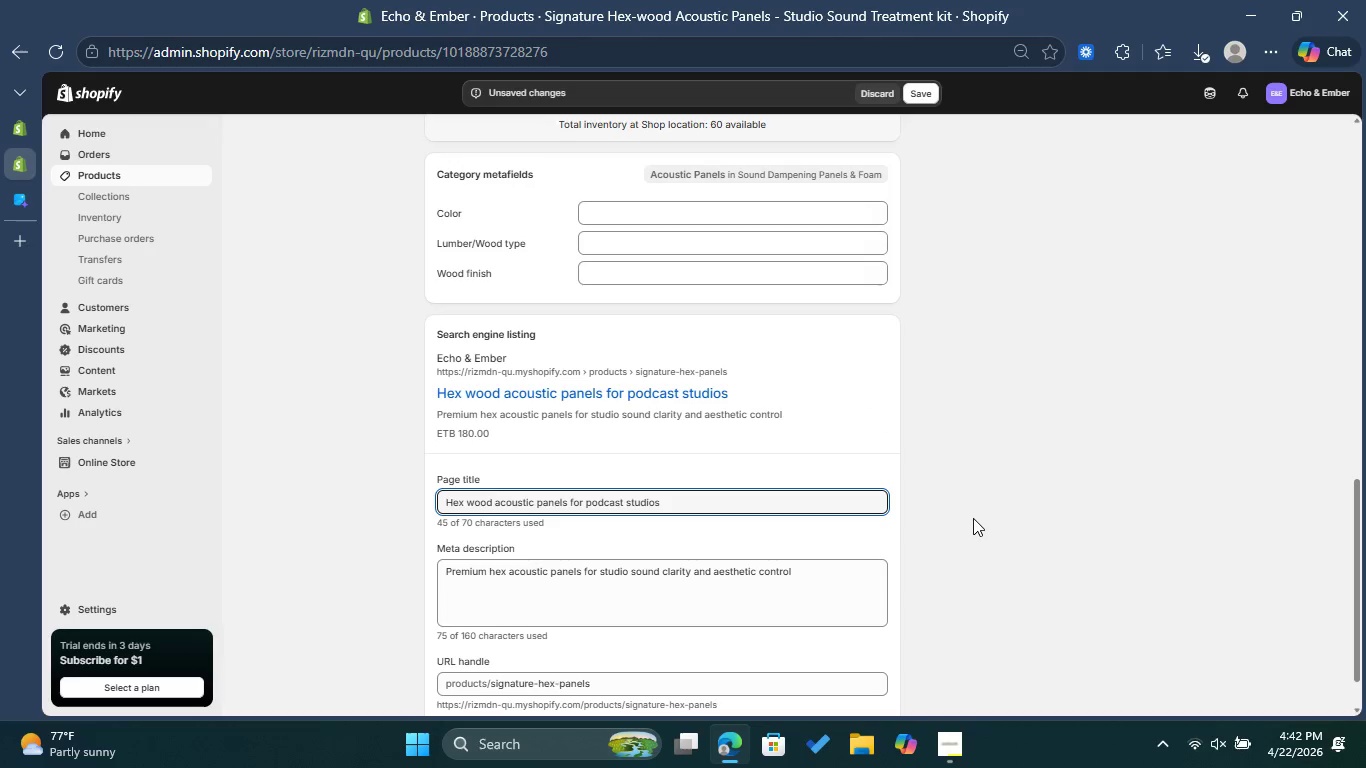 
scroll: coordinate [973, 518], scroll_direction: up, amount: 1.0
 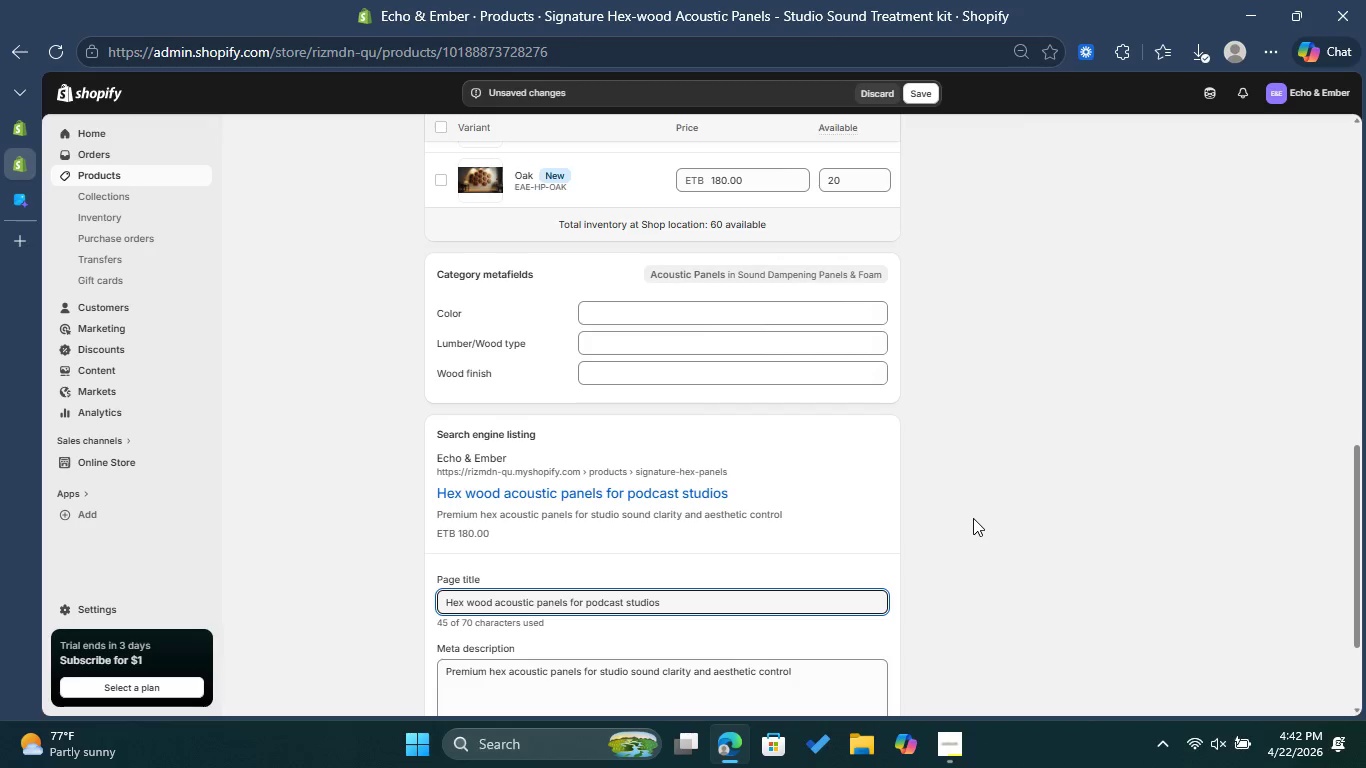 
wait(6.68)
 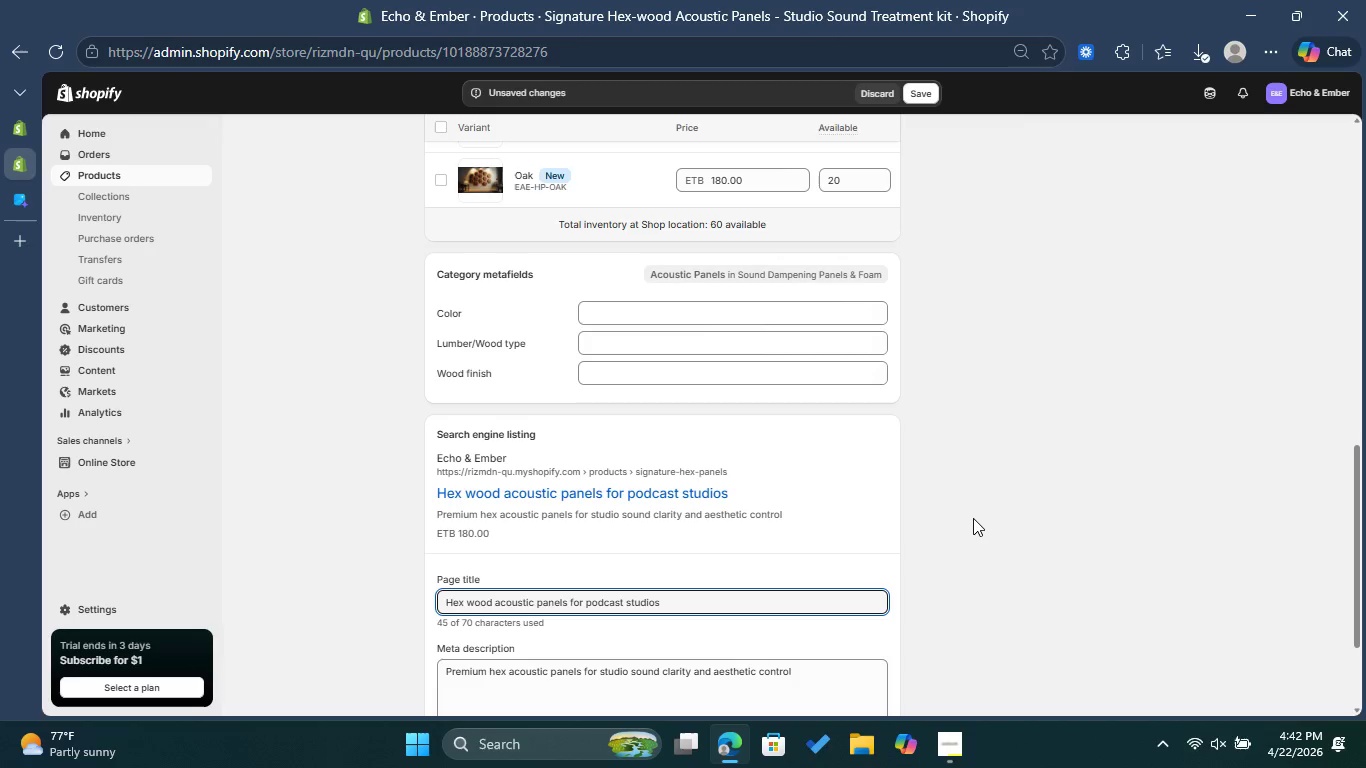 
left_click([926, 89])
 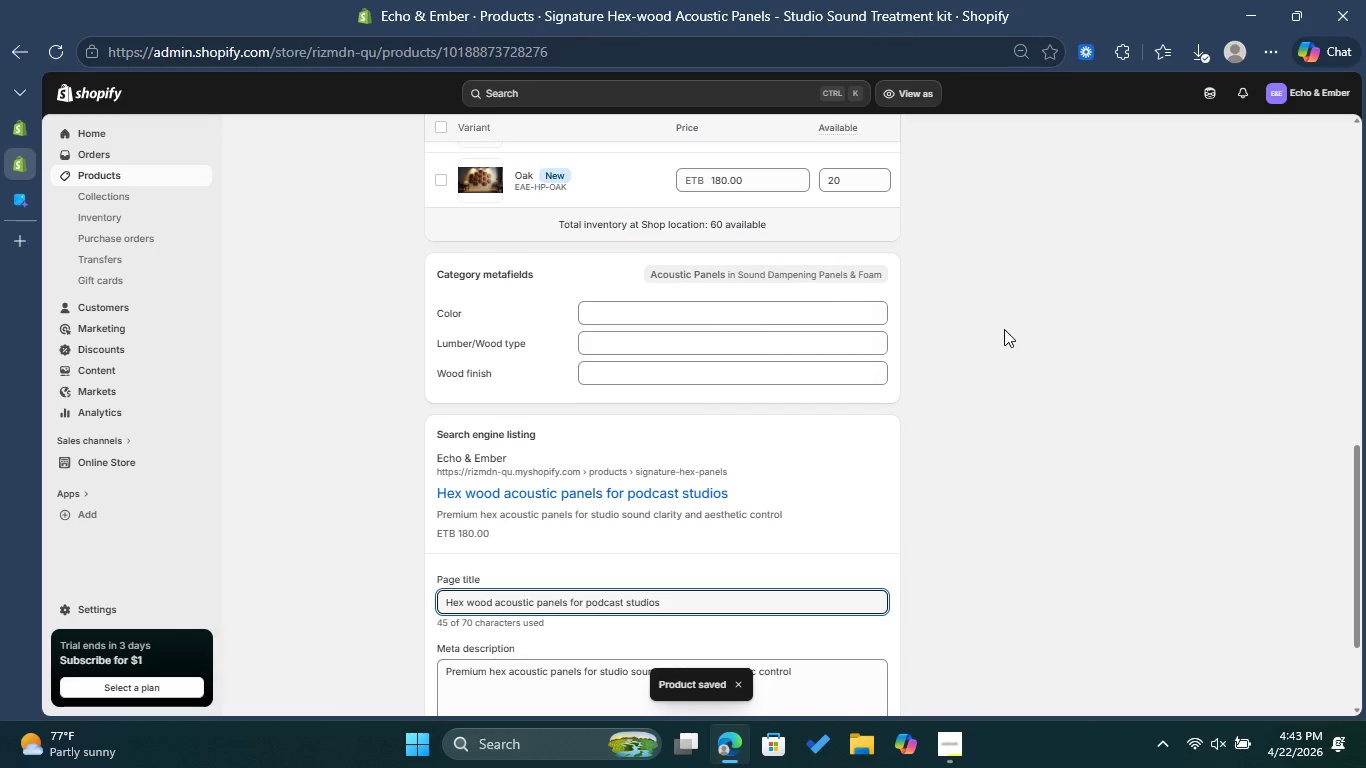 
wait(14.47)
 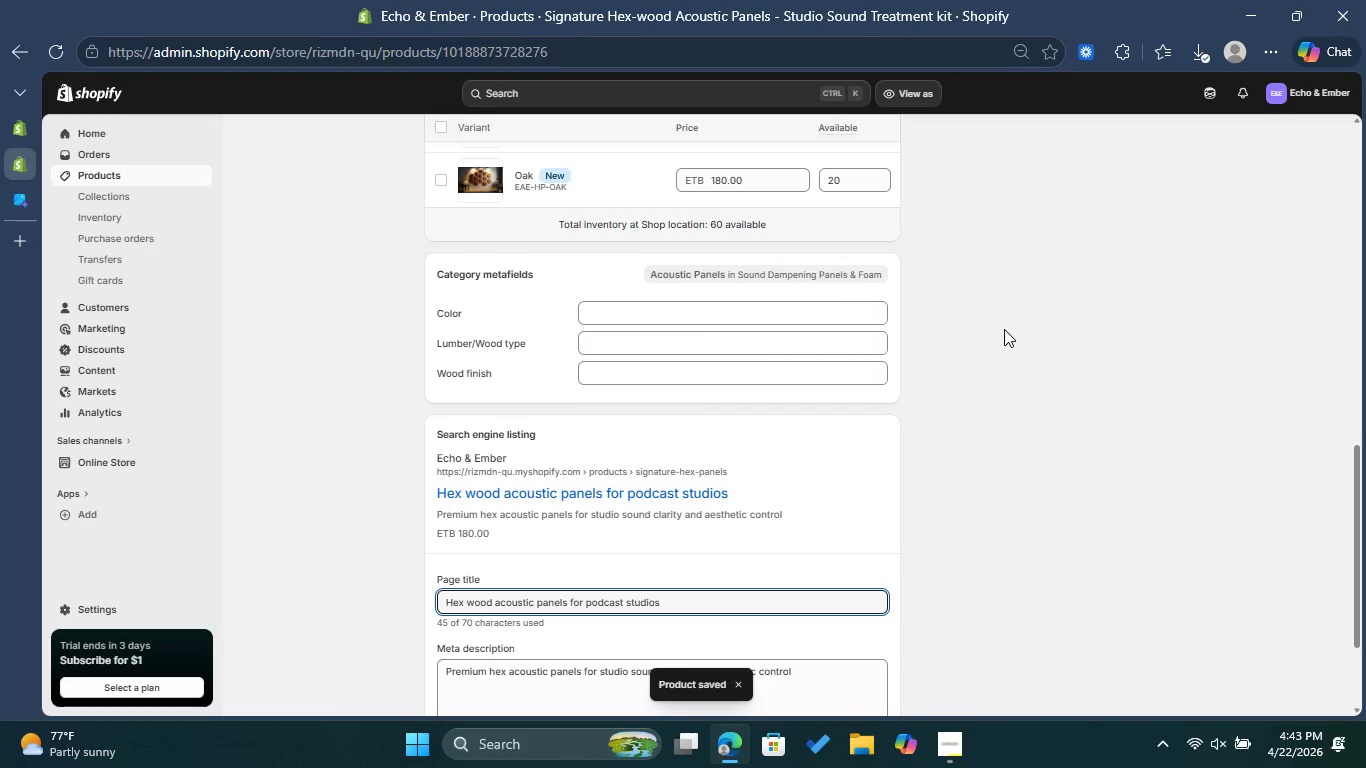 
left_click([103, 605])
 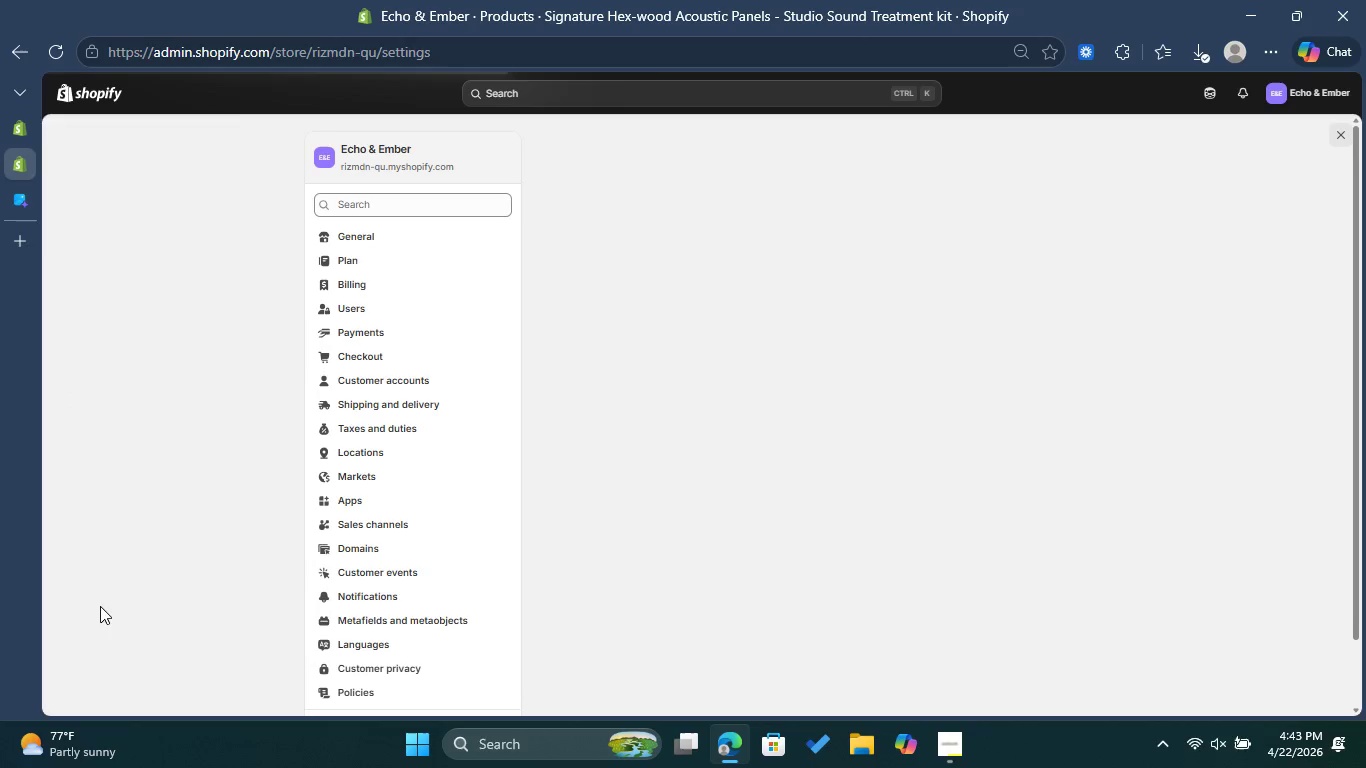 
wait(9.33)
 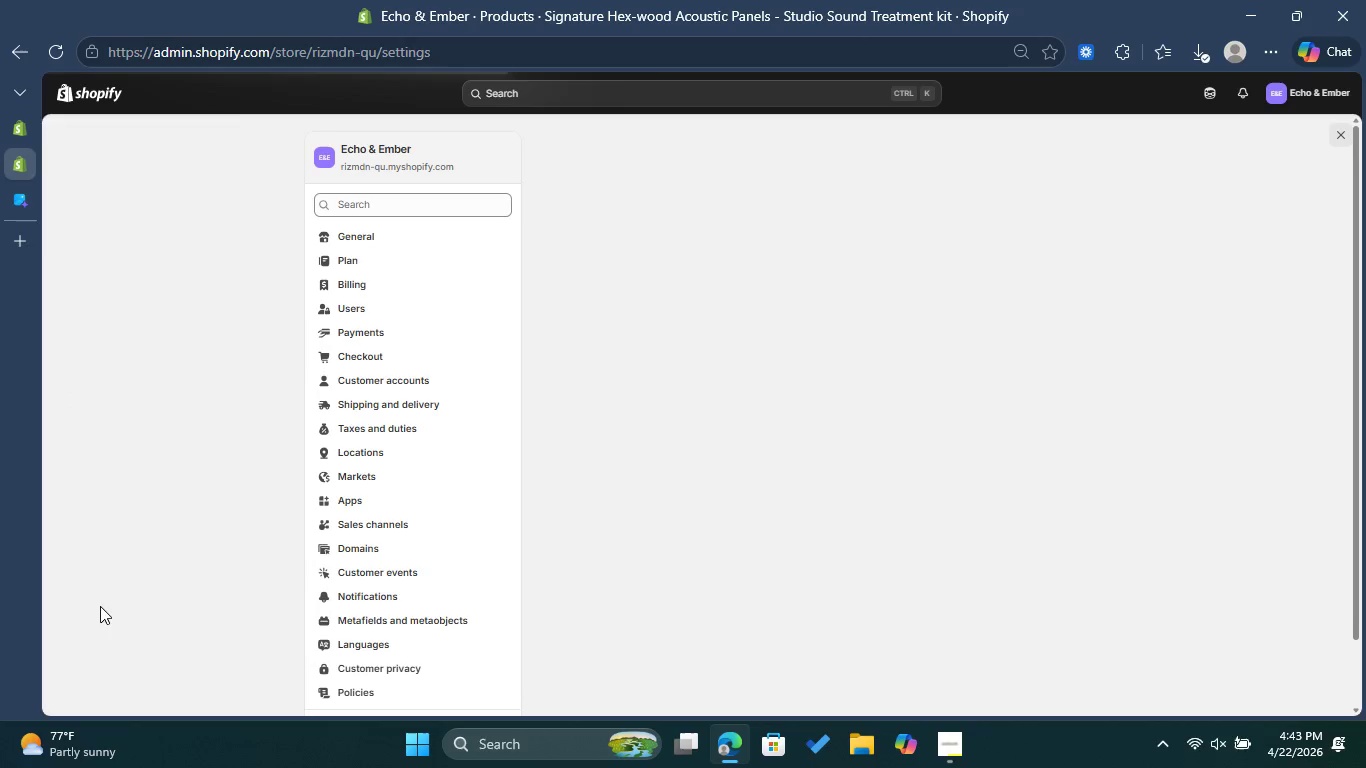 
scroll: coordinate [388, 560], scroll_direction: down, amount: 1.0
 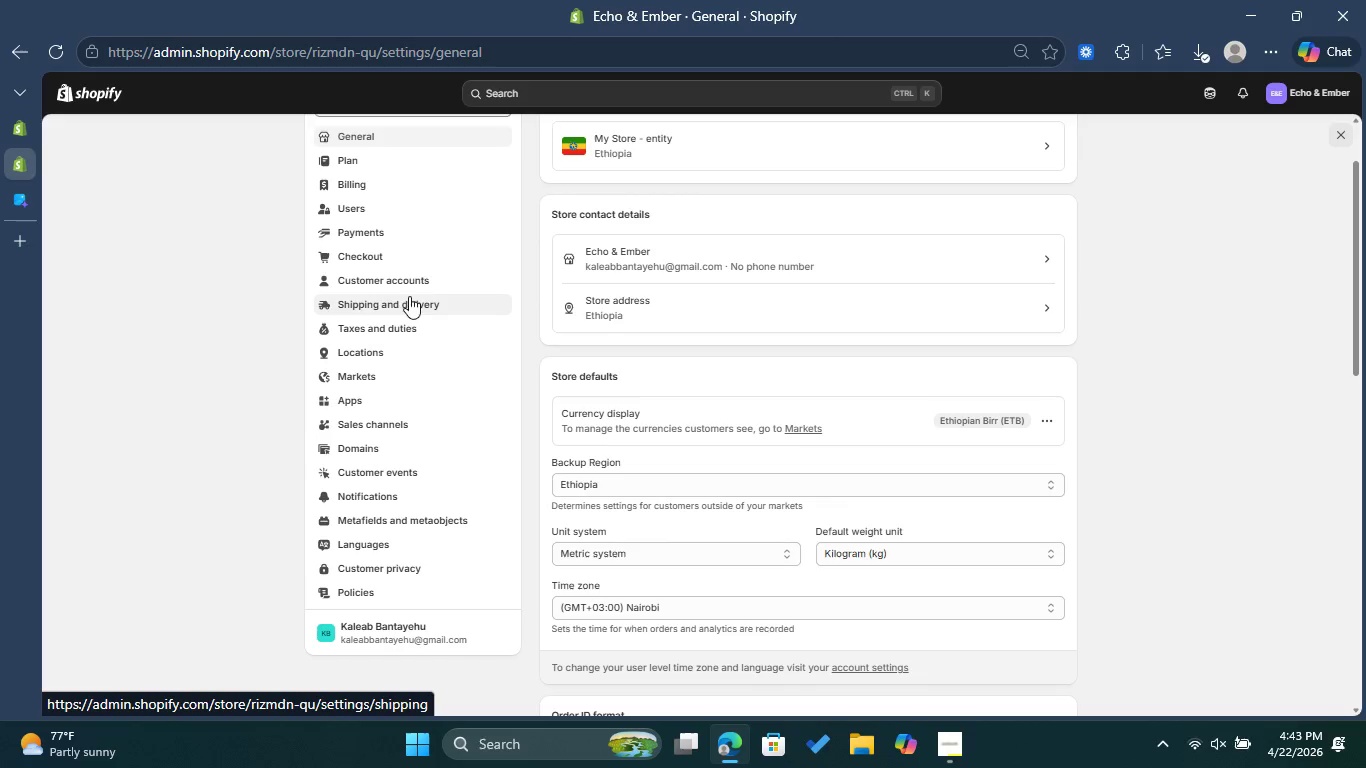 
wait(33.36)
 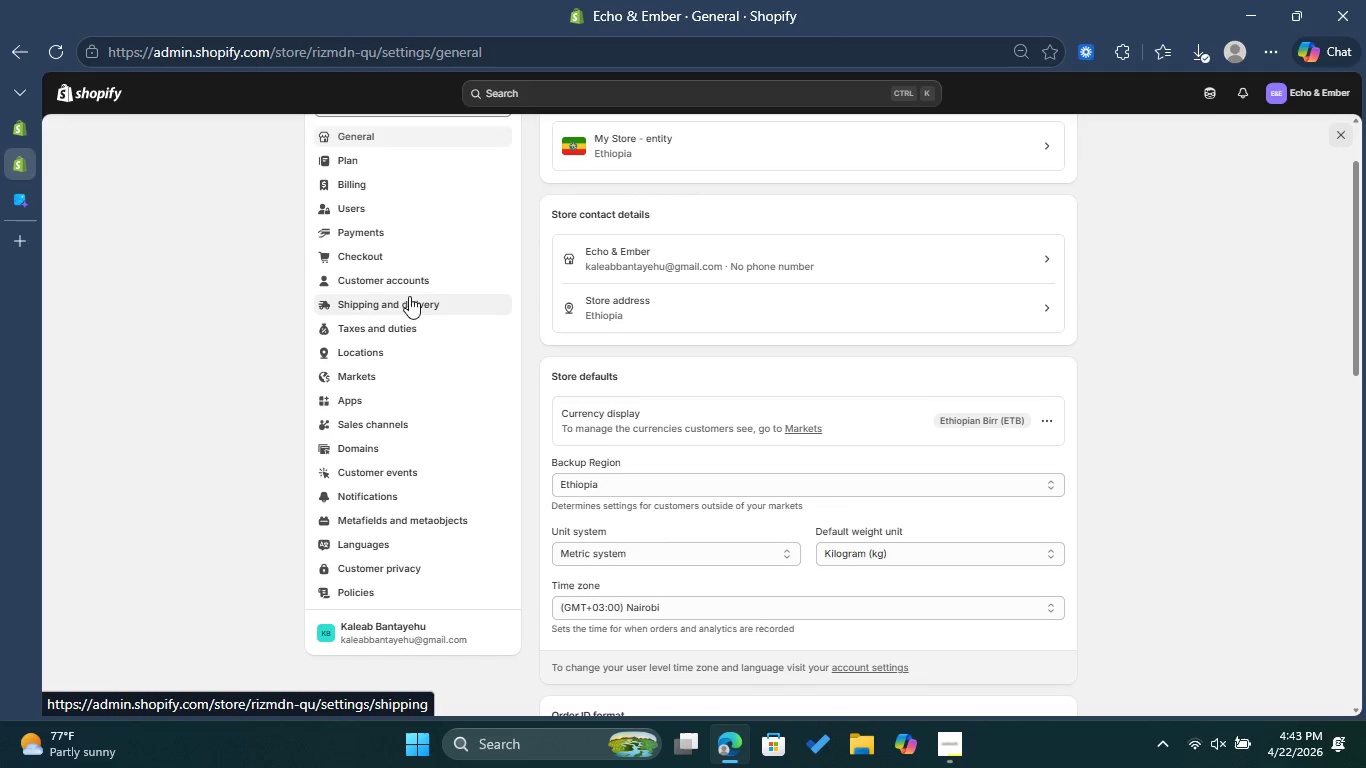 
left_click([433, 516])
 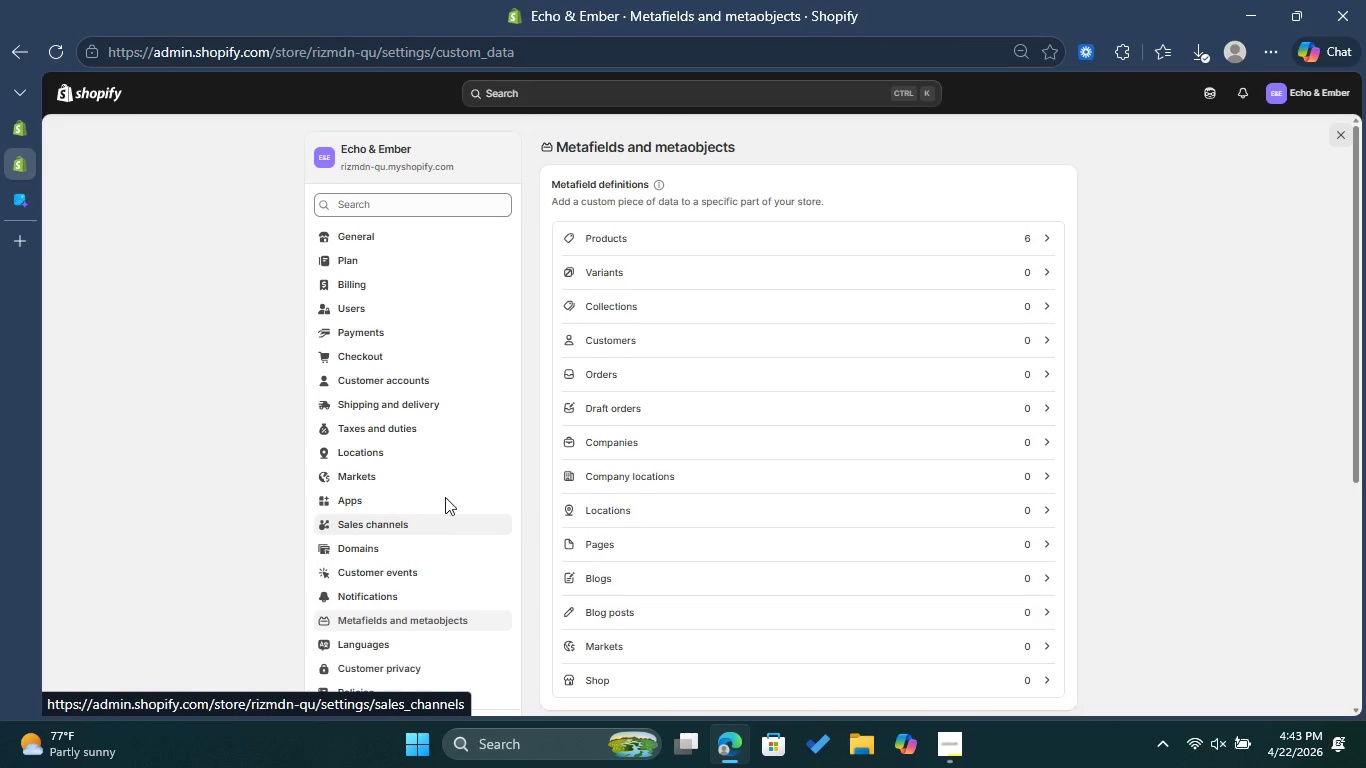 
wait(5.45)
 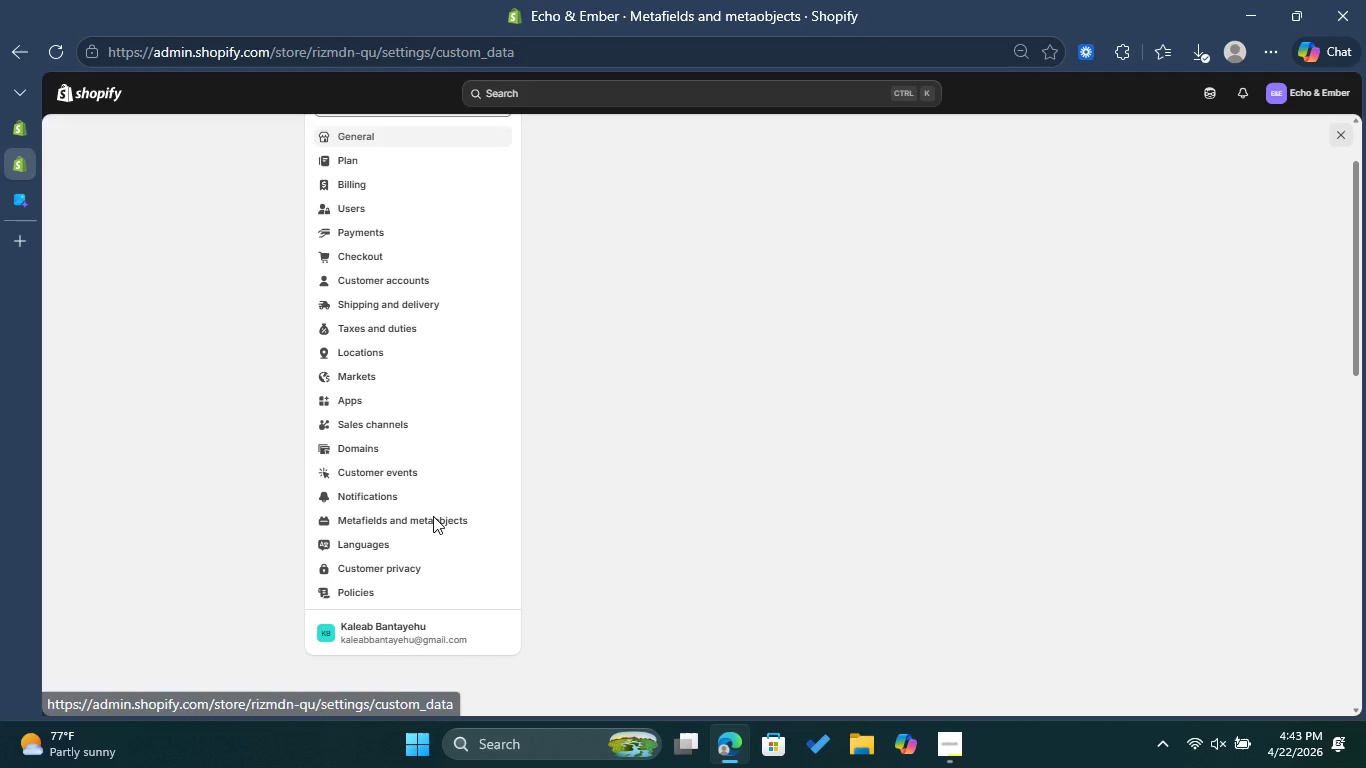 
left_click([672, 278])
 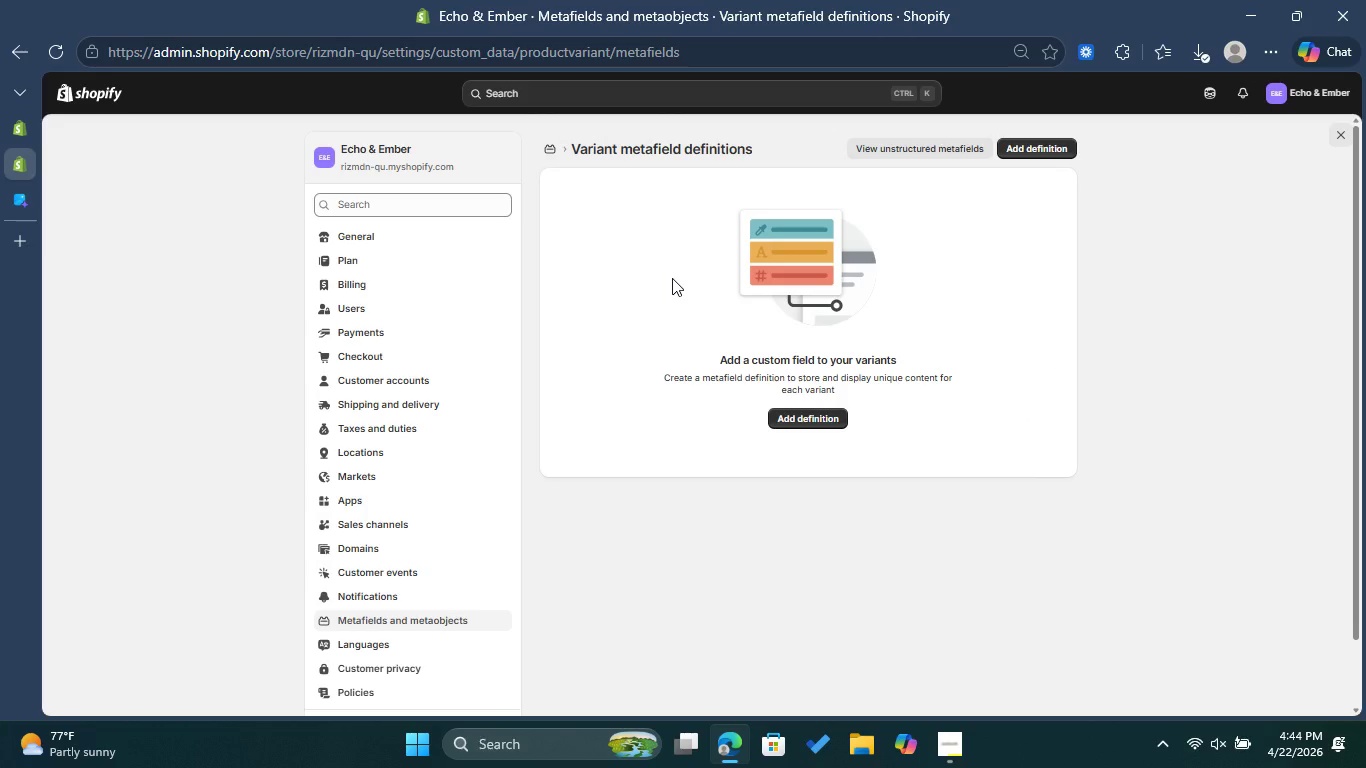 
wait(7.67)
 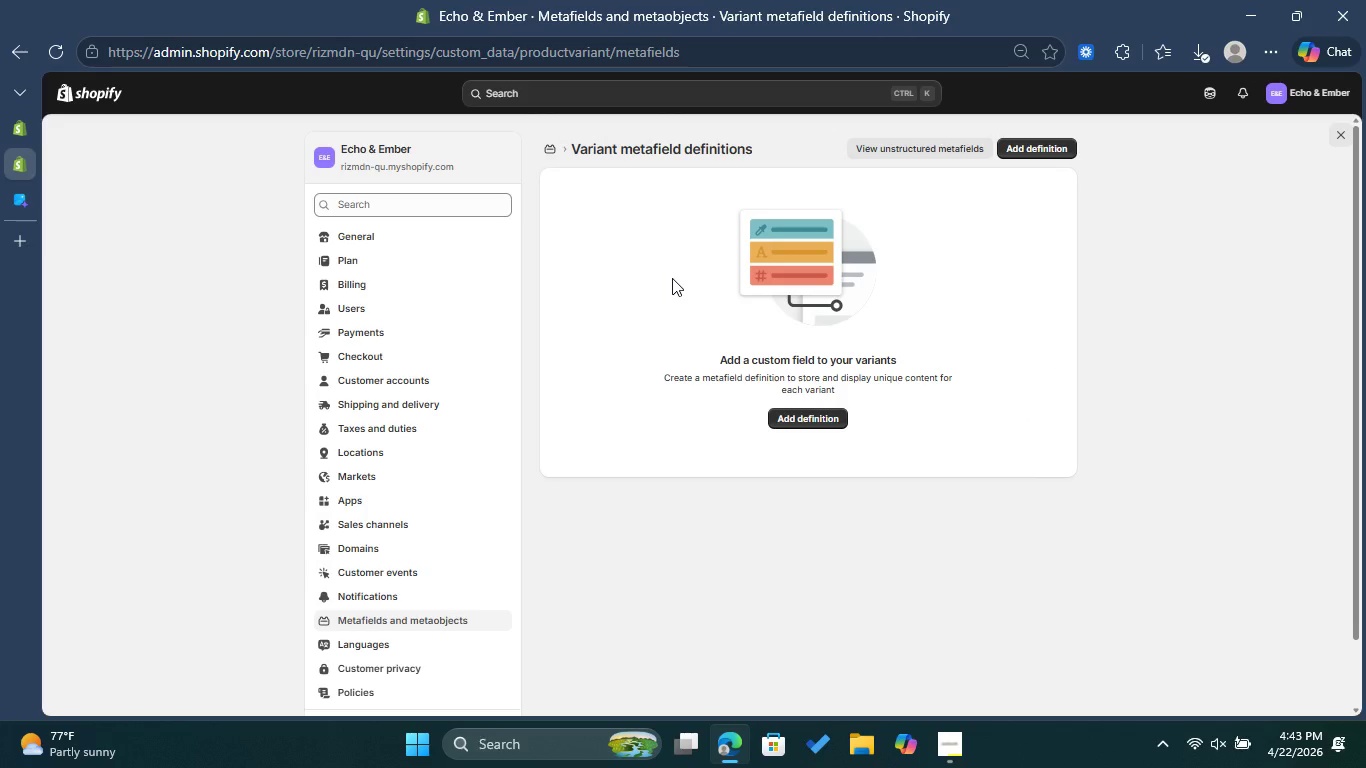 
left_click([810, 423])
 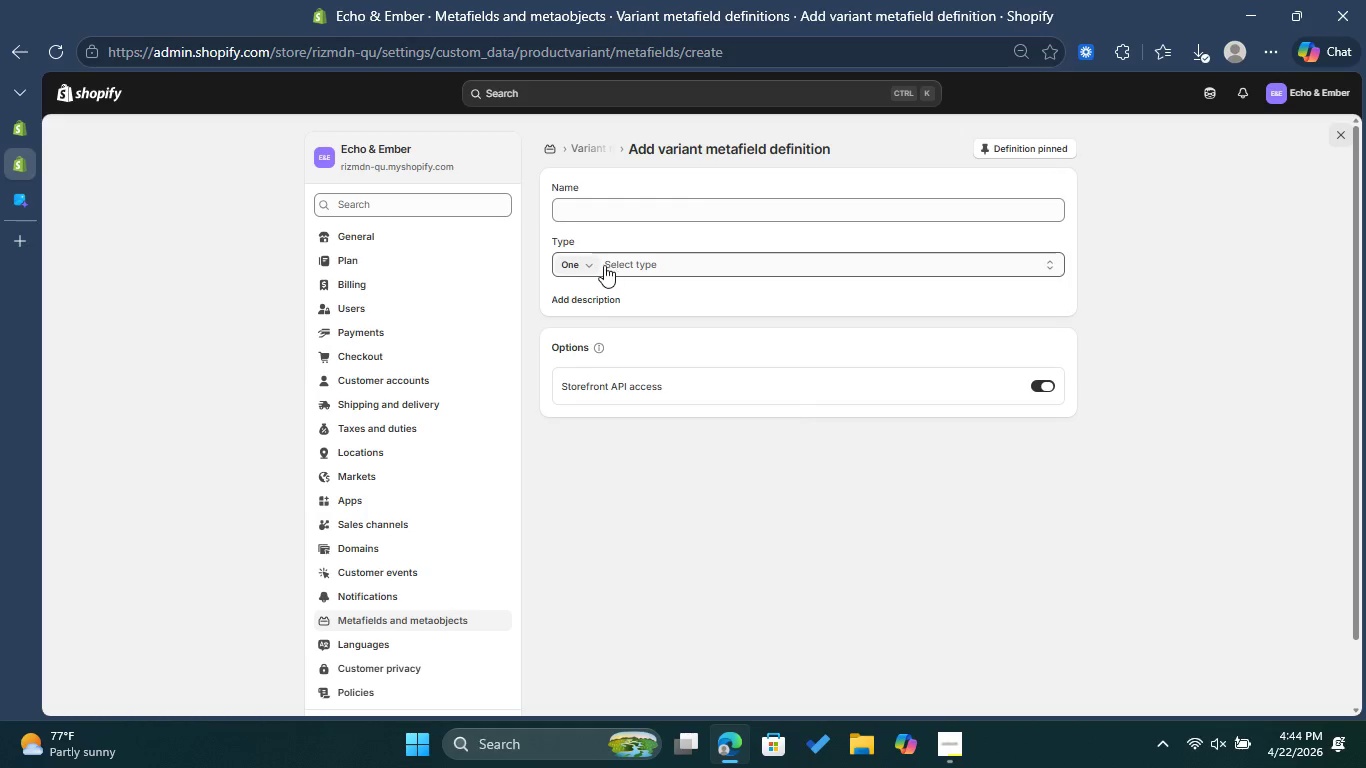 
left_click([636, 263])
 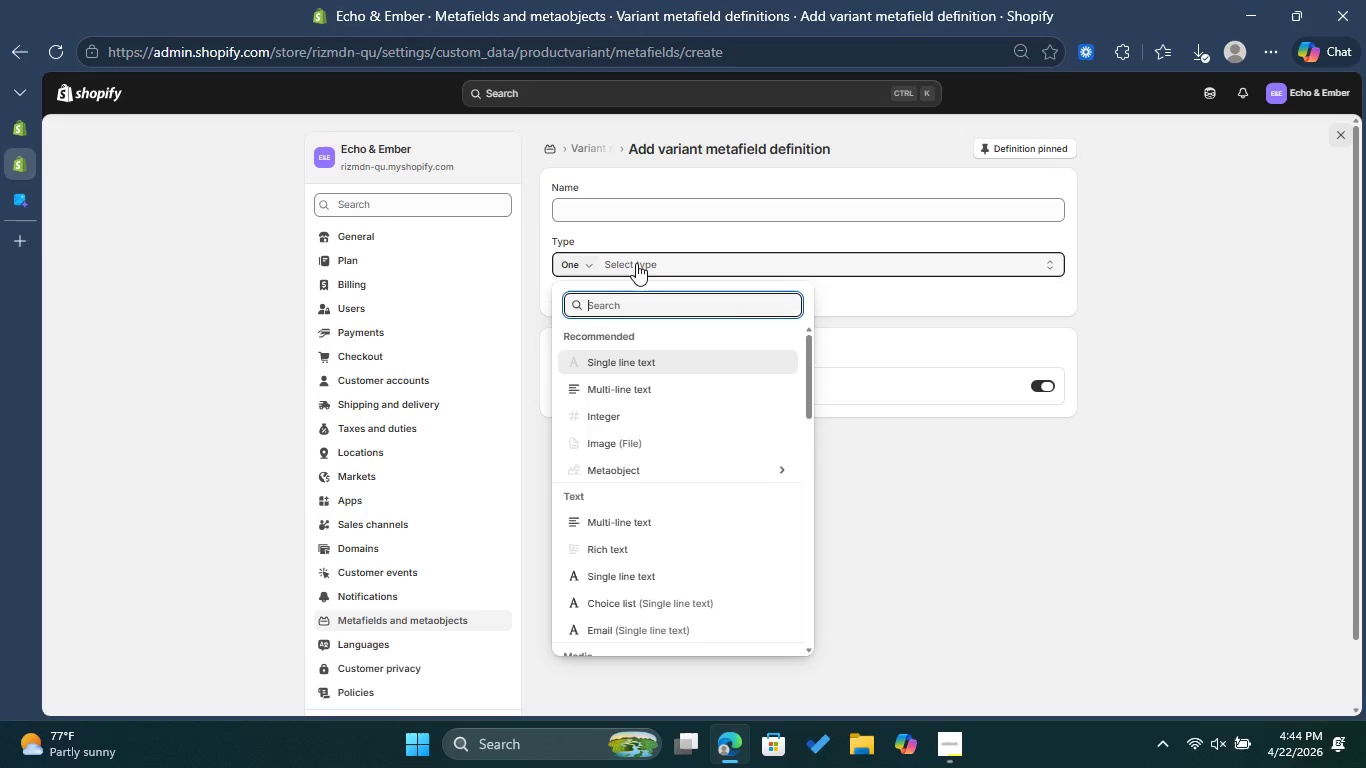 
left_click([636, 263])
 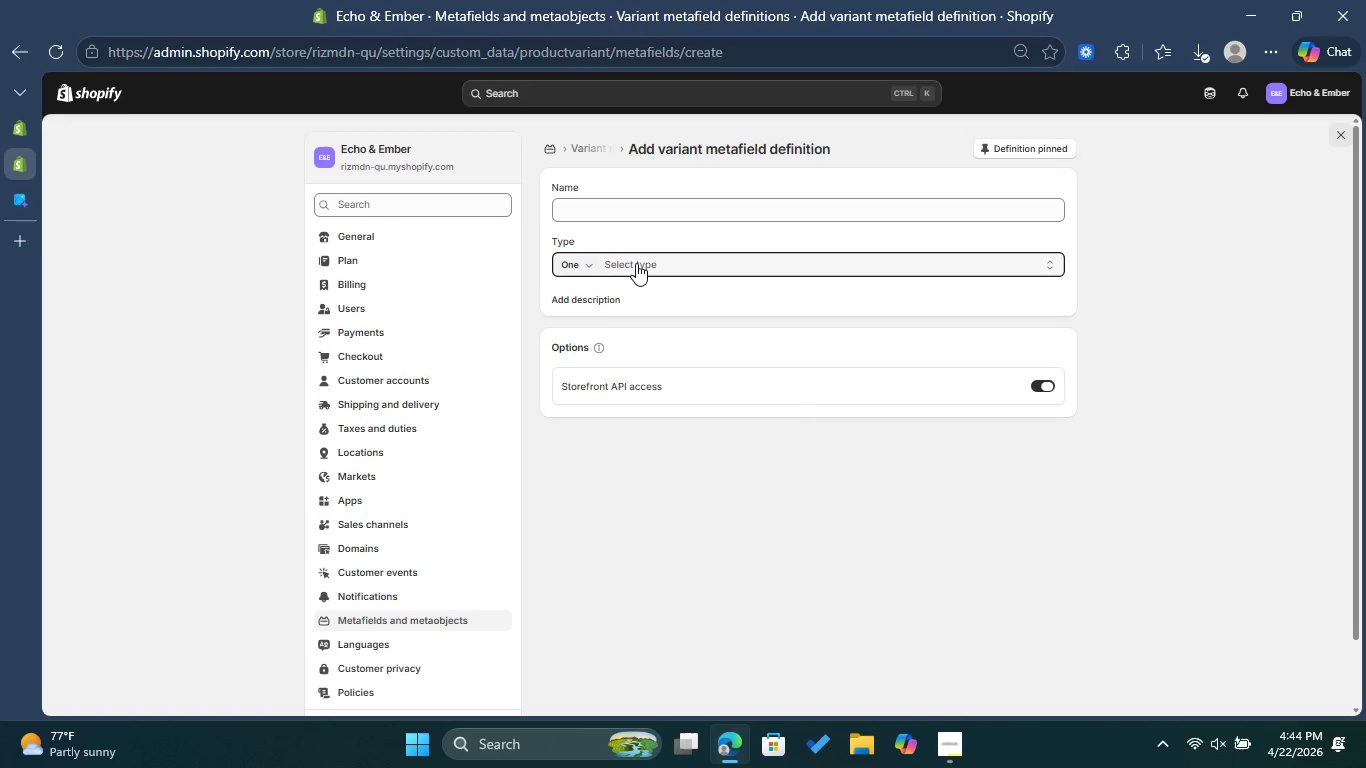 
left_click([636, 263])
 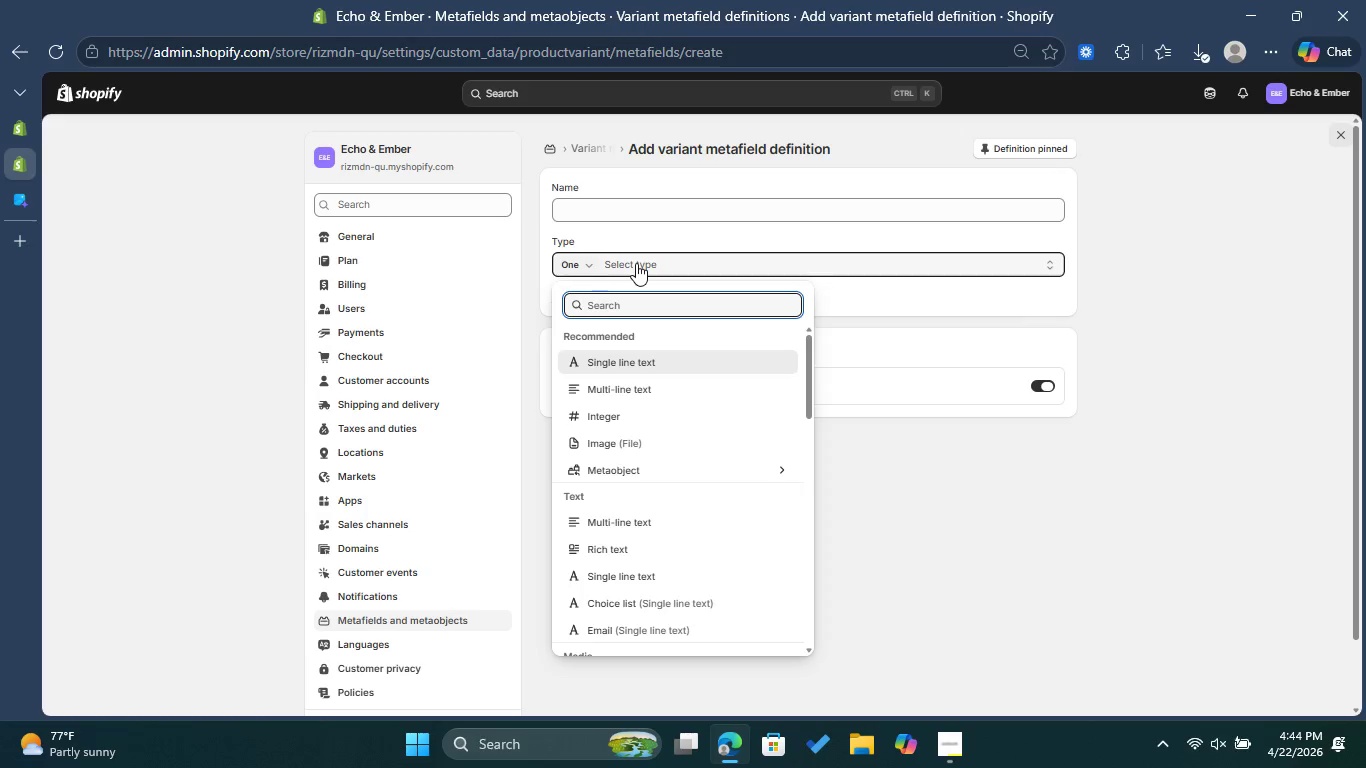 
left_click([636, 263])
 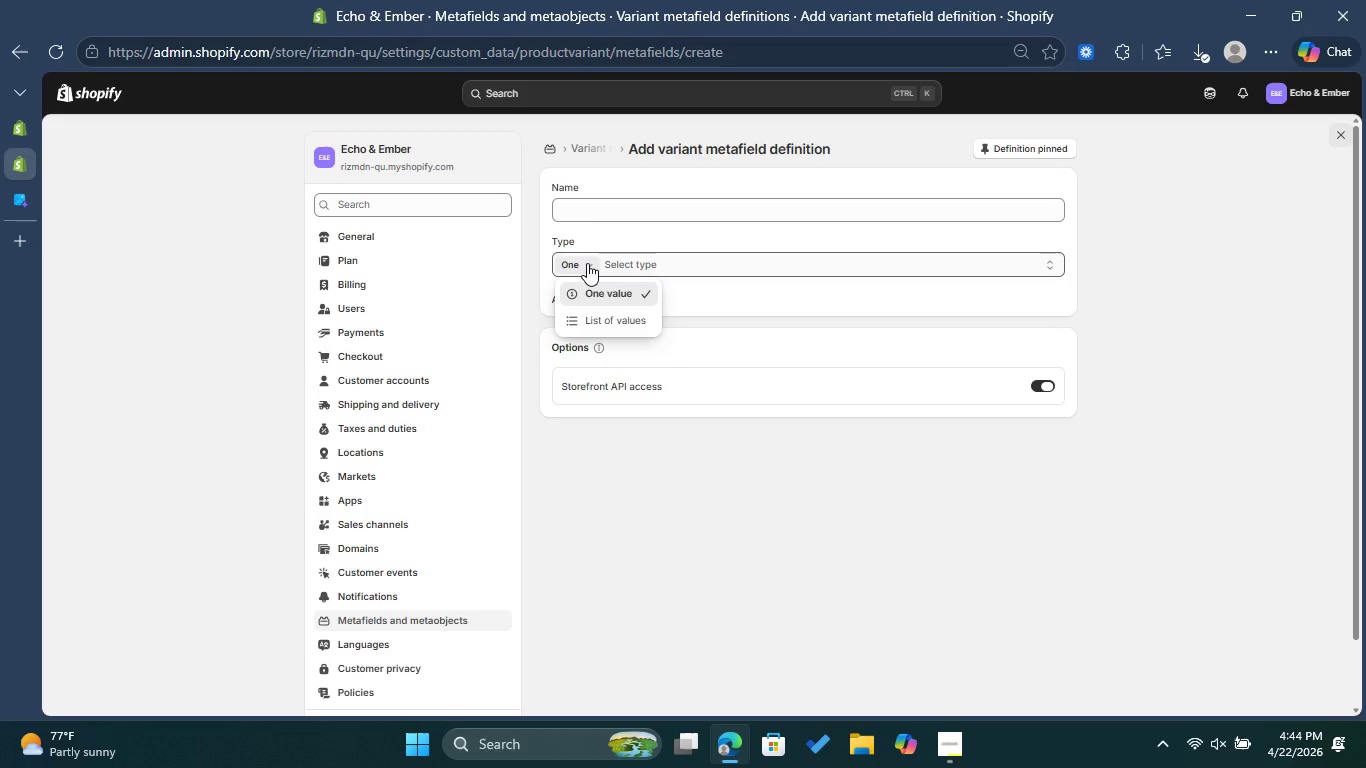 
left_click([587, 263])
 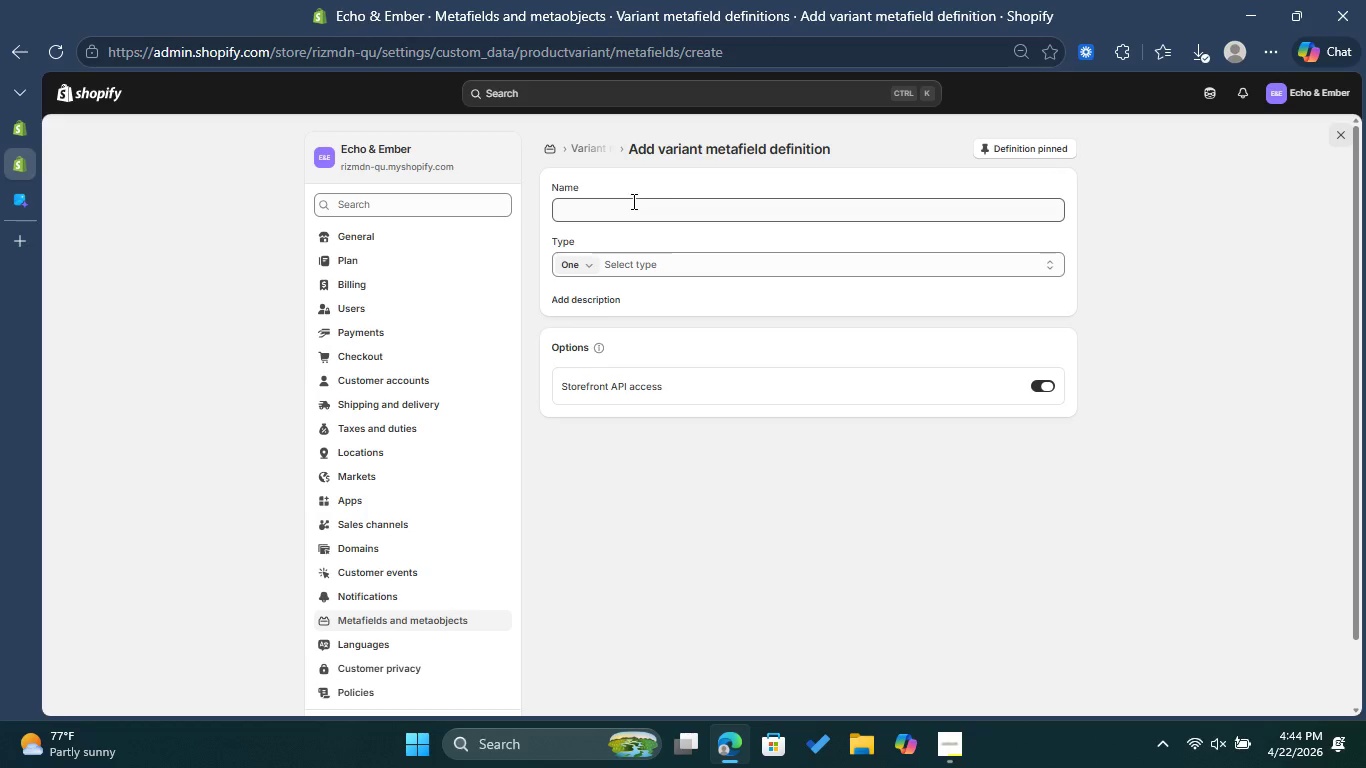 
left_click([632, 201])
 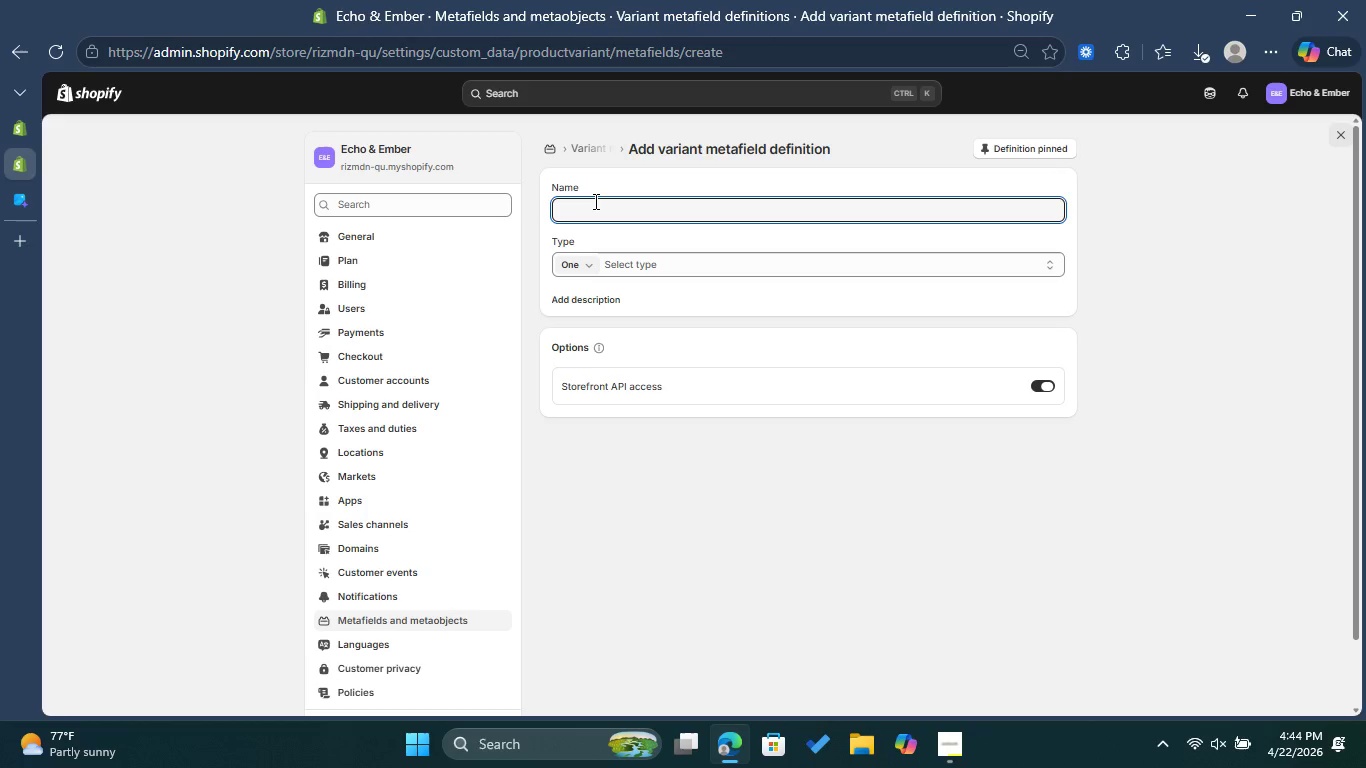 
wait(32.28)
 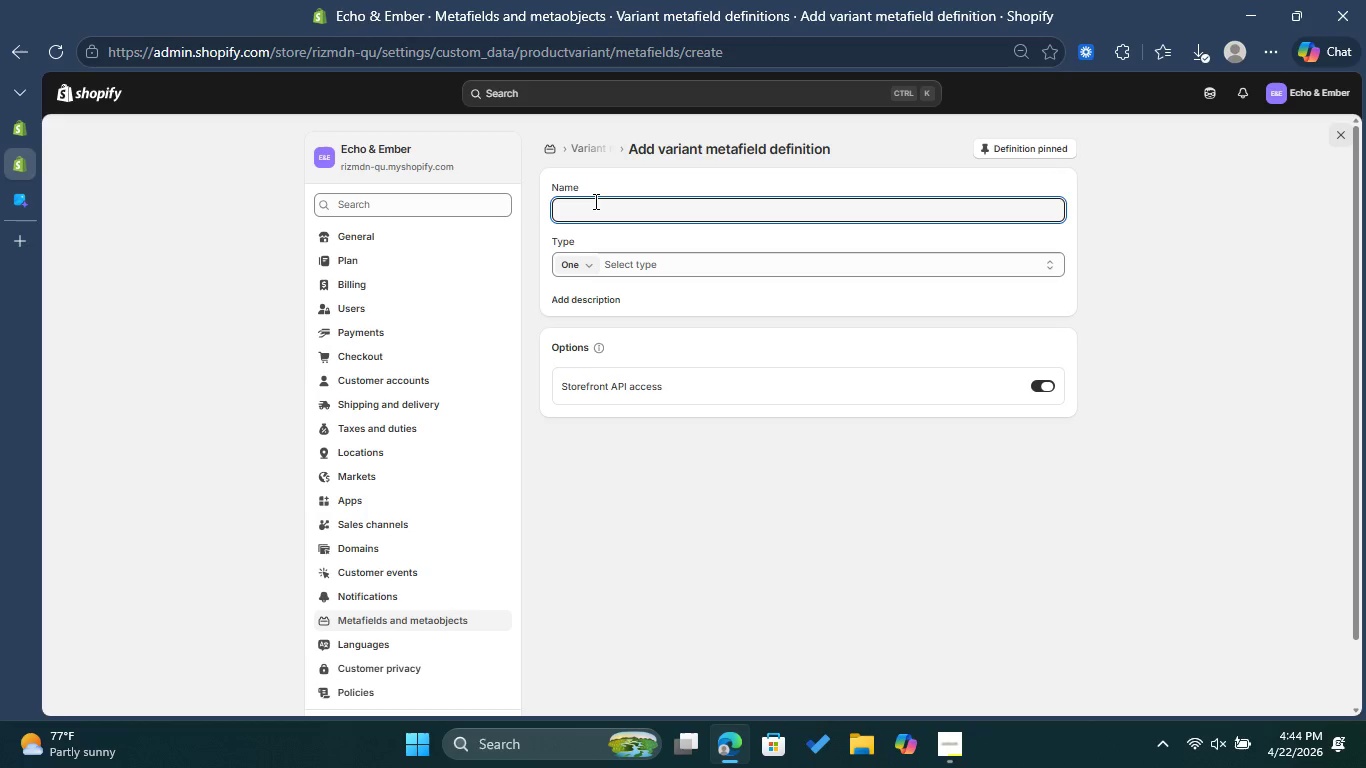 
type(Charcoal acoustic panels )
 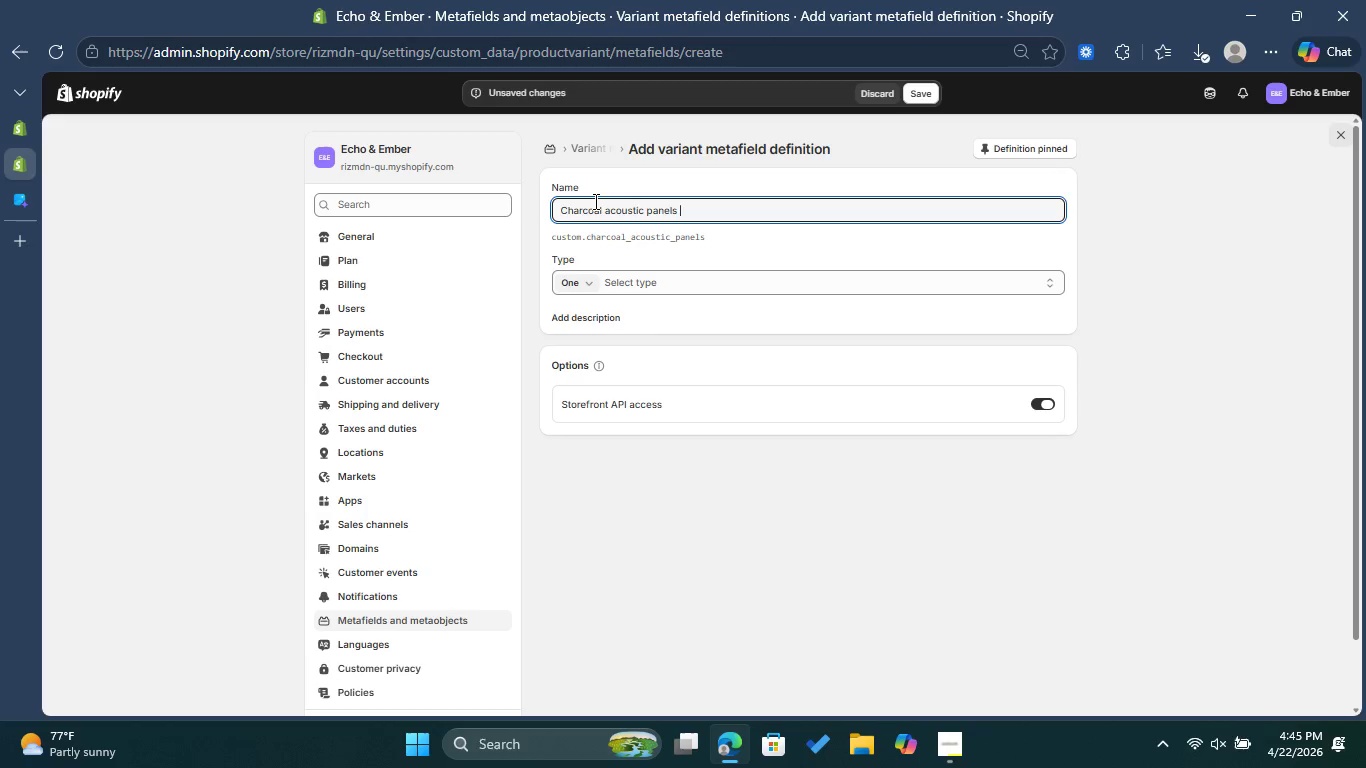 
type(for podcat)
key(Backspace)
type(st studio setup )
 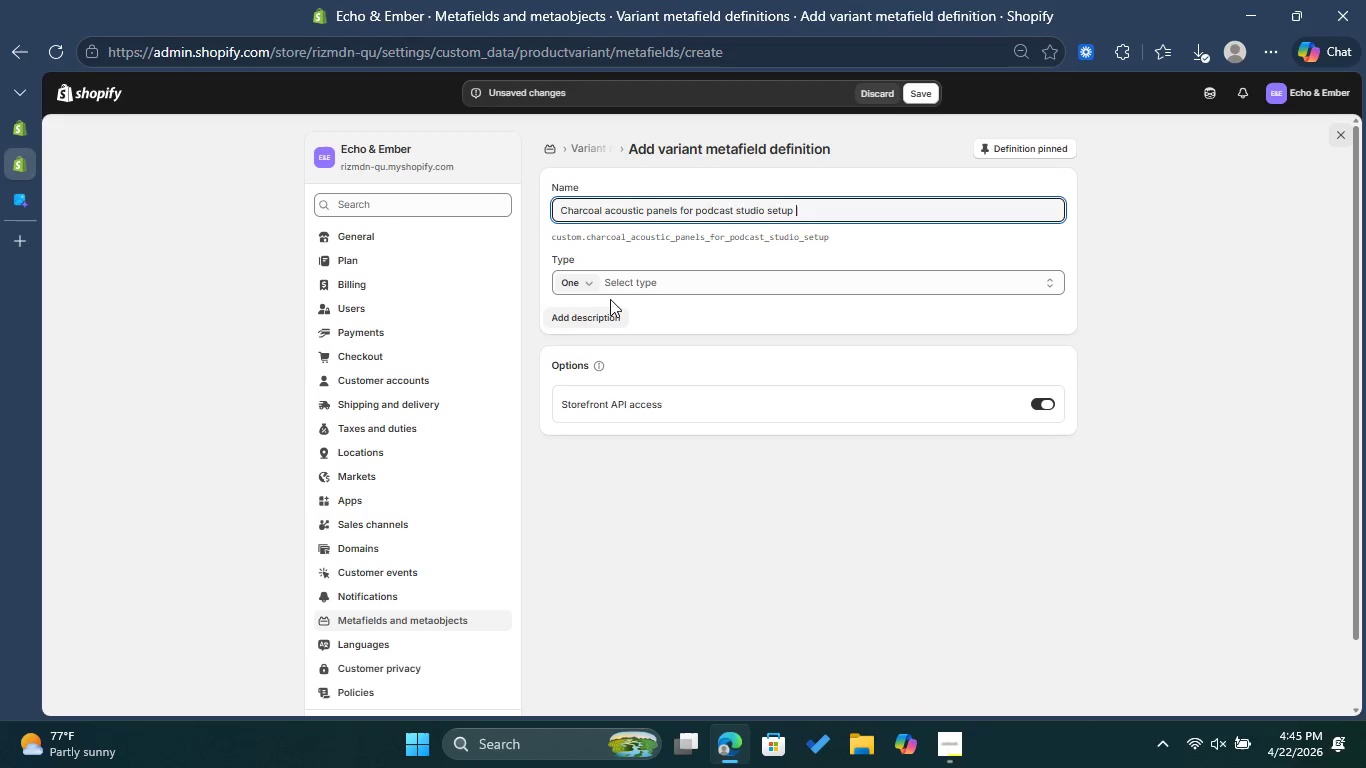 
left_click([587, 272])
 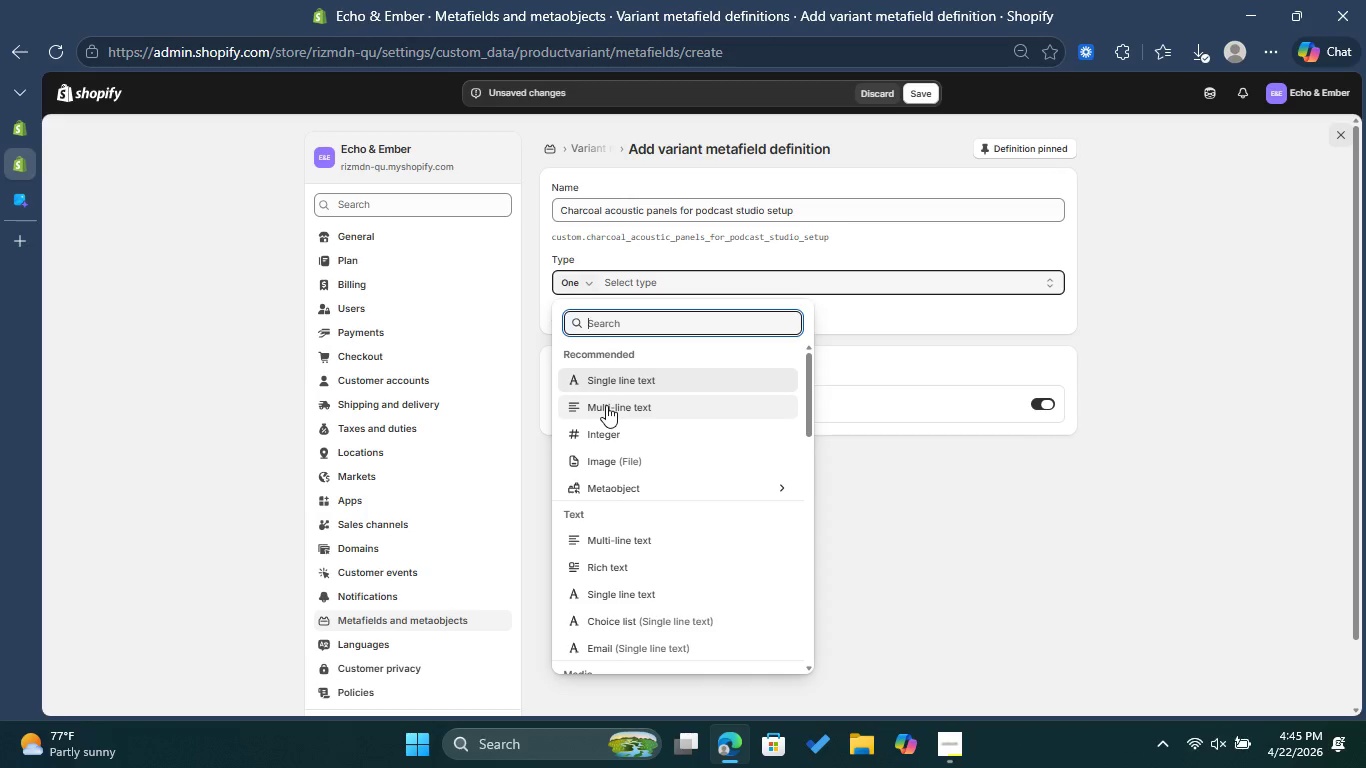 
left_click([606, 405])
 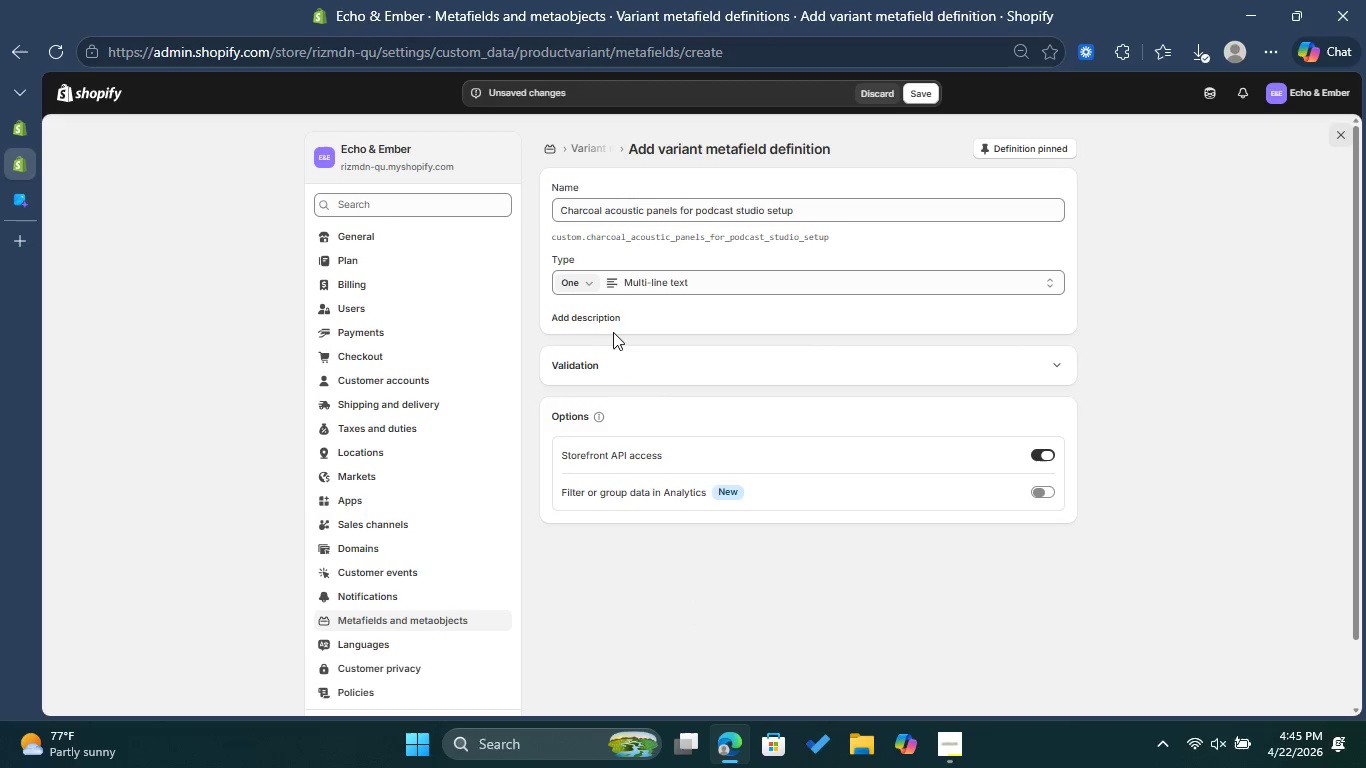 
left_click([604, 317])
 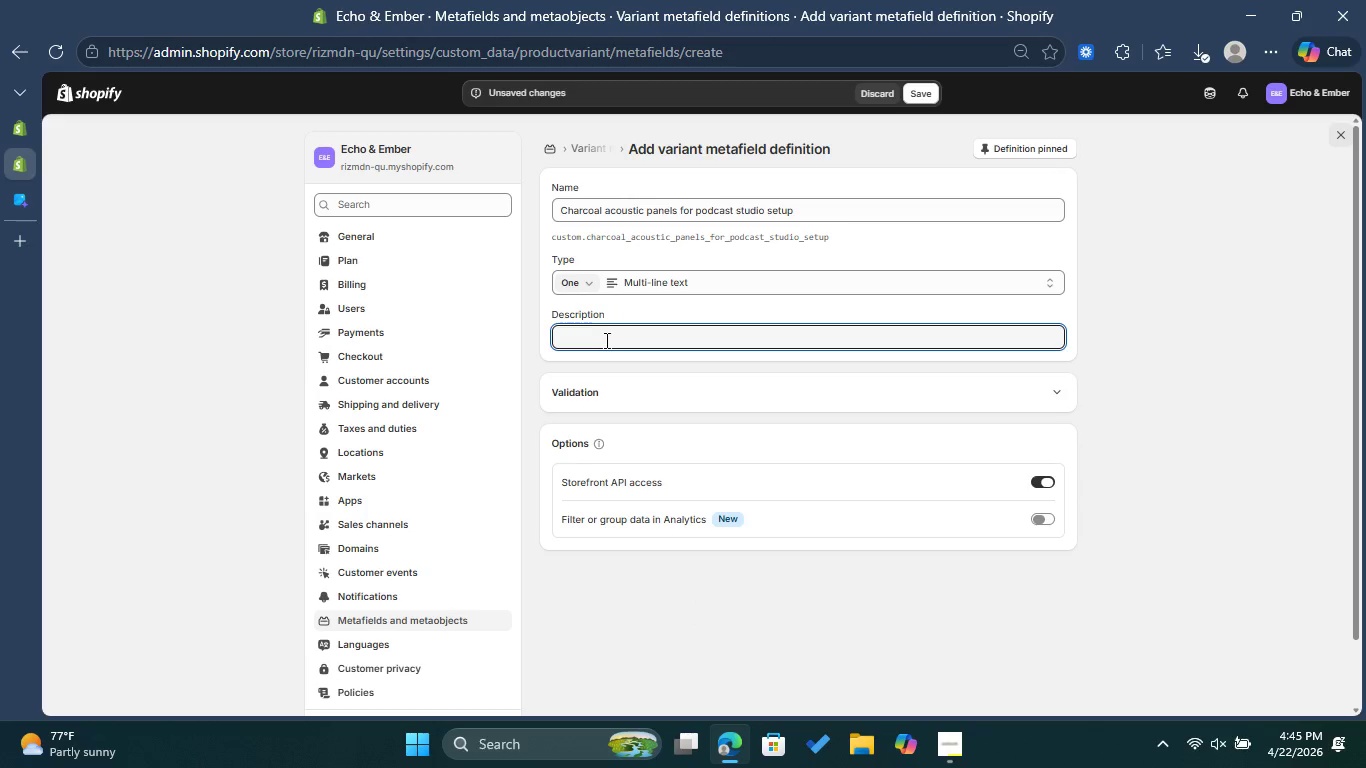 
left_click([605, 340])
 